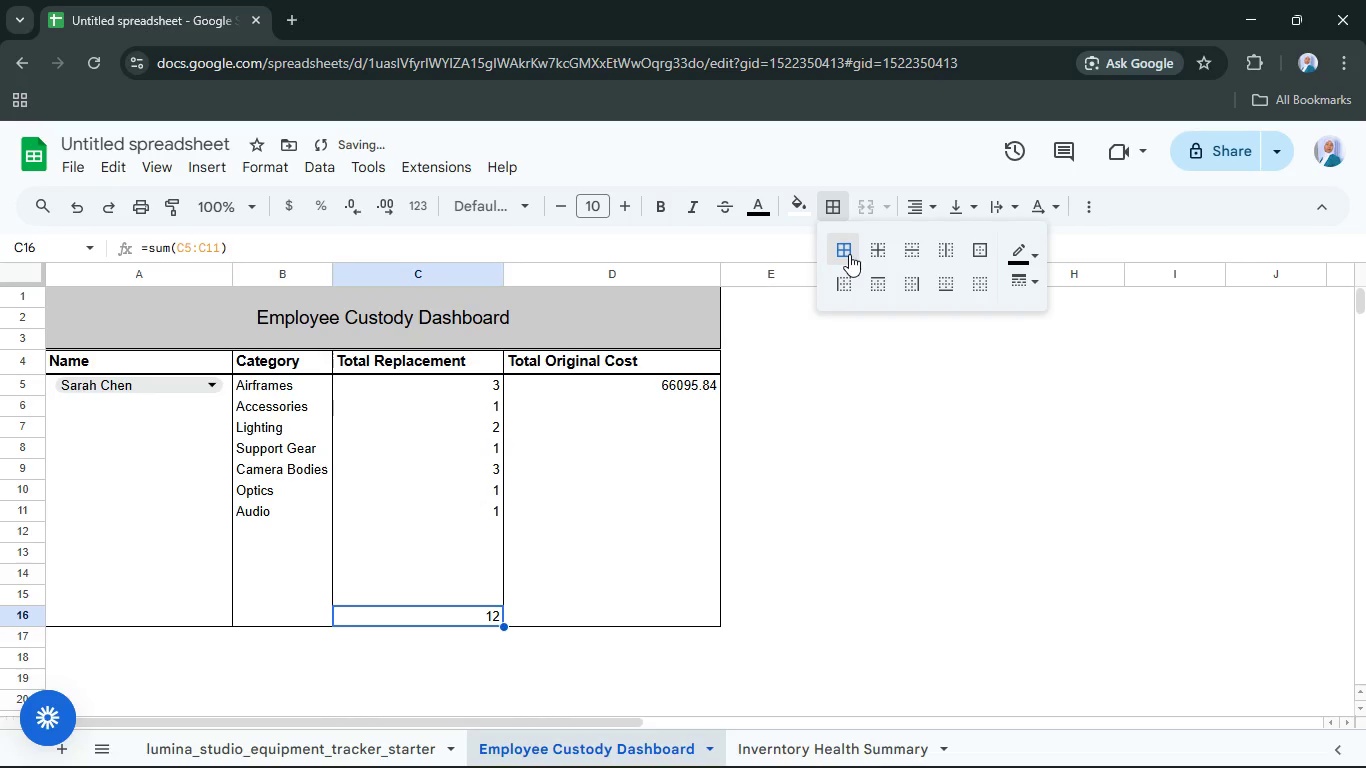 
left_click([849, 254])
 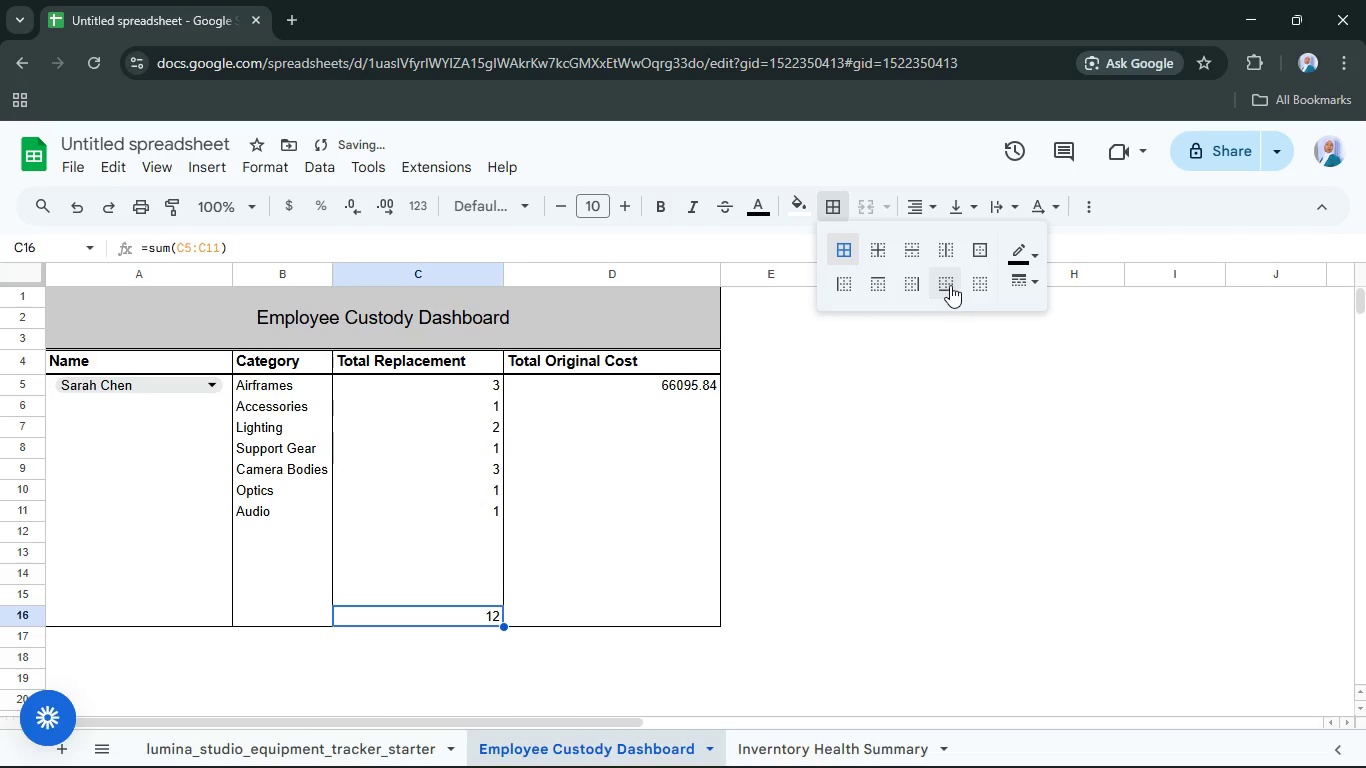 
left_click([950, 285])
 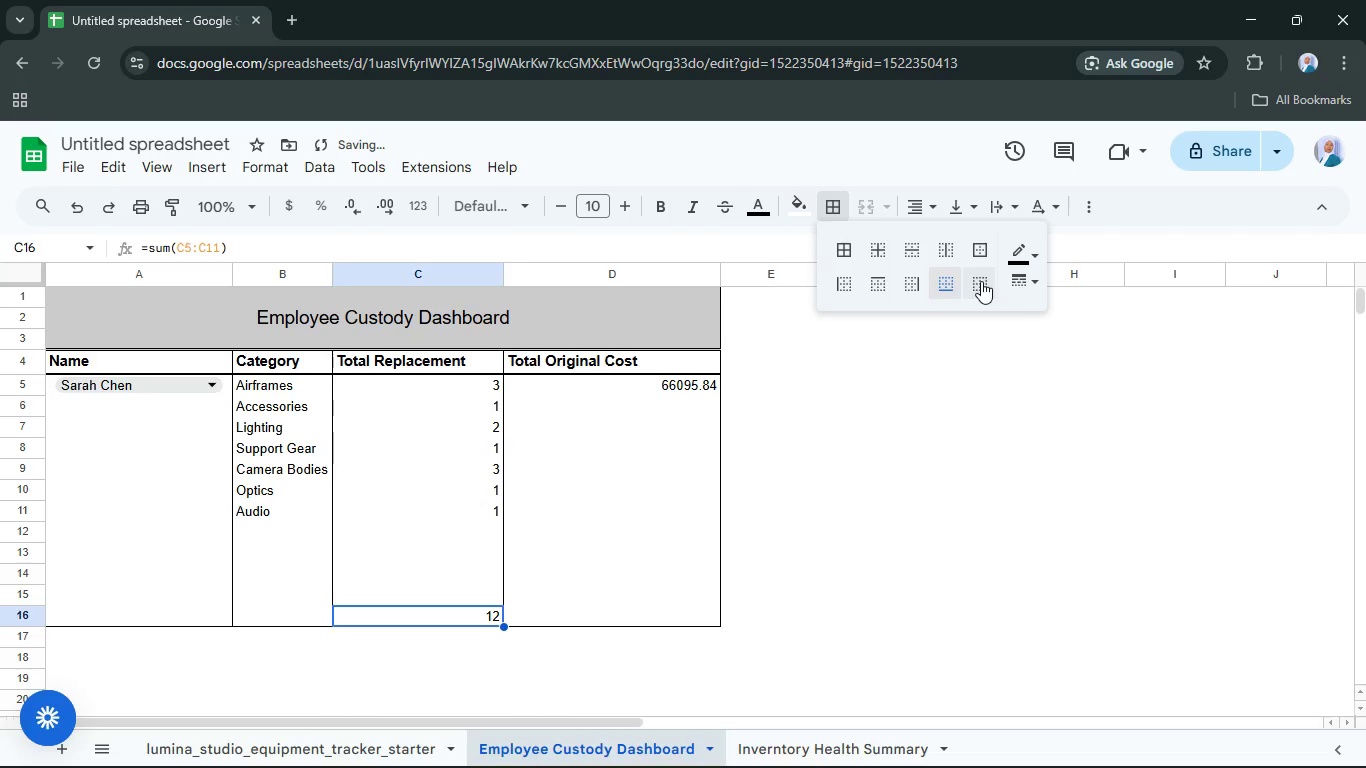 
left_click([981, 281])
 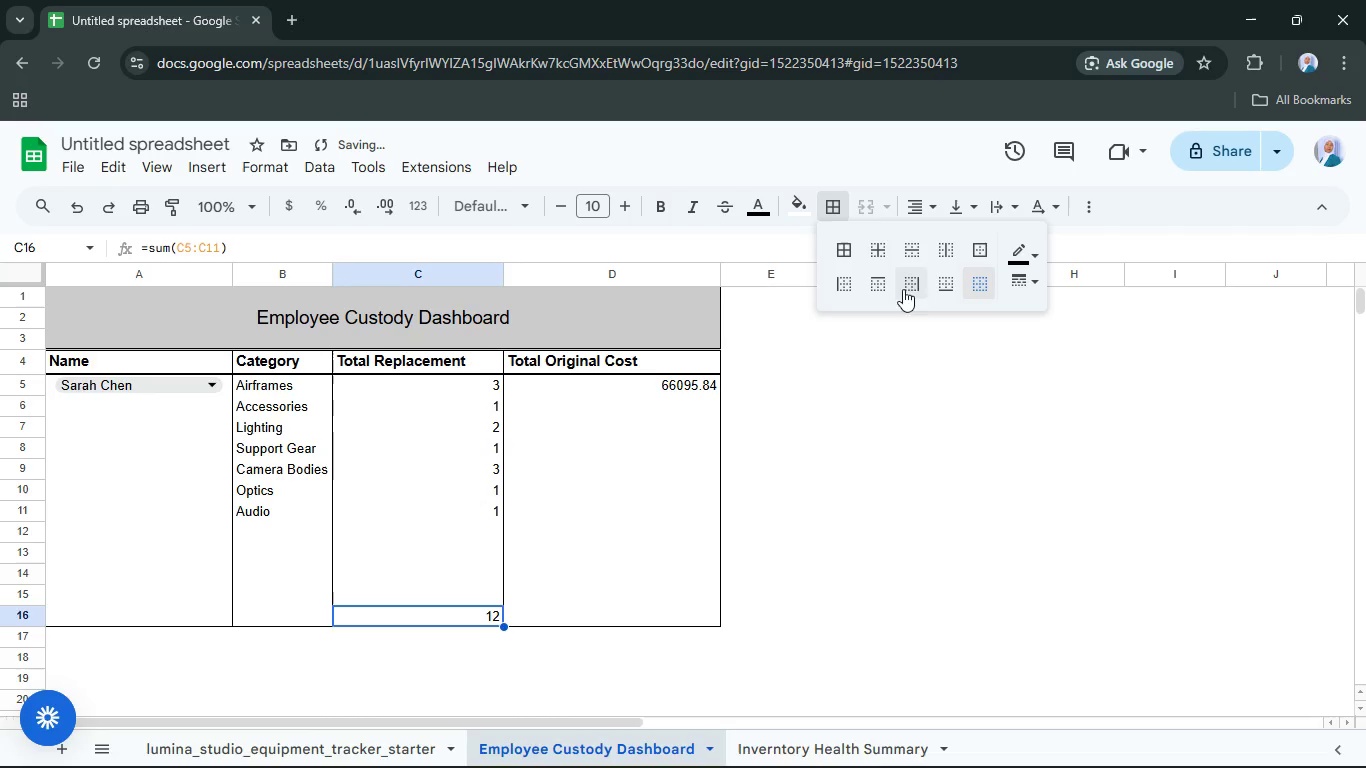 
left_click([946, 278])
 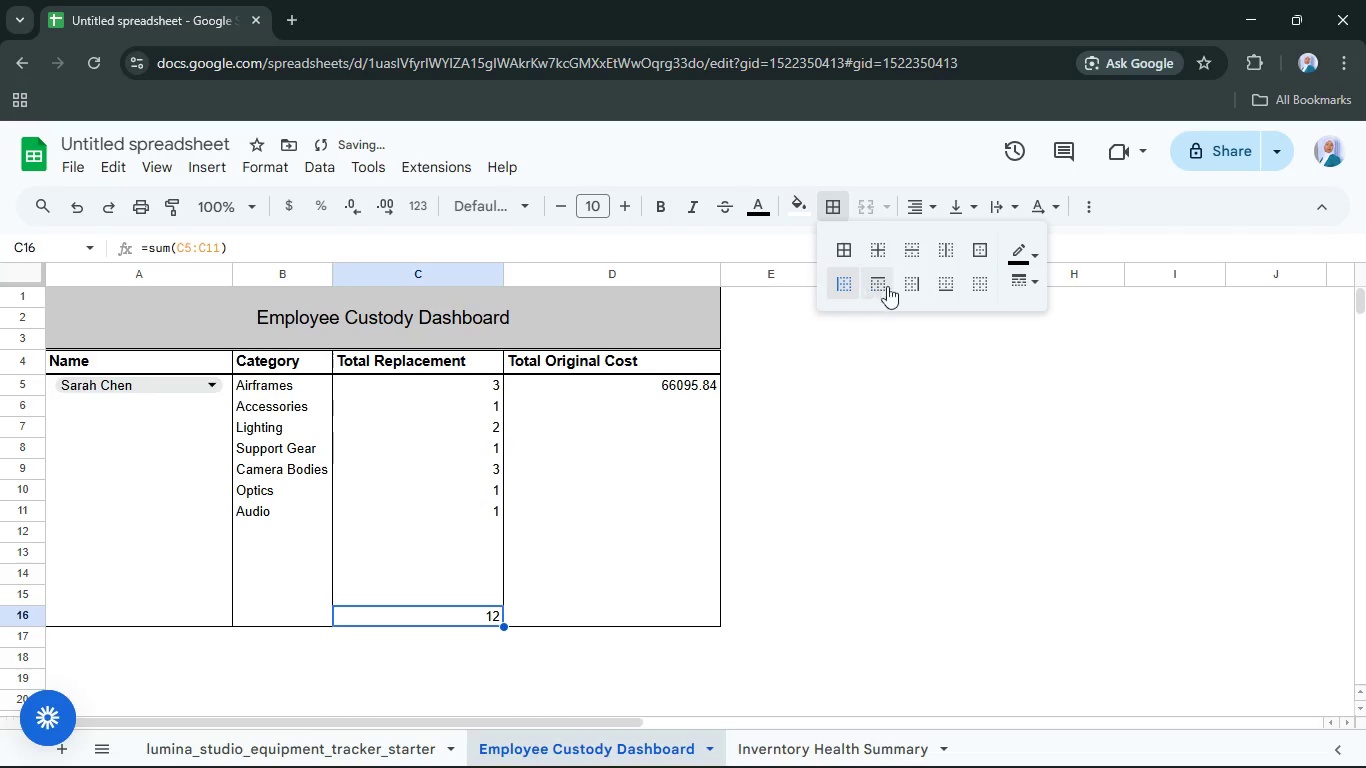 
left_click([905, 276])
 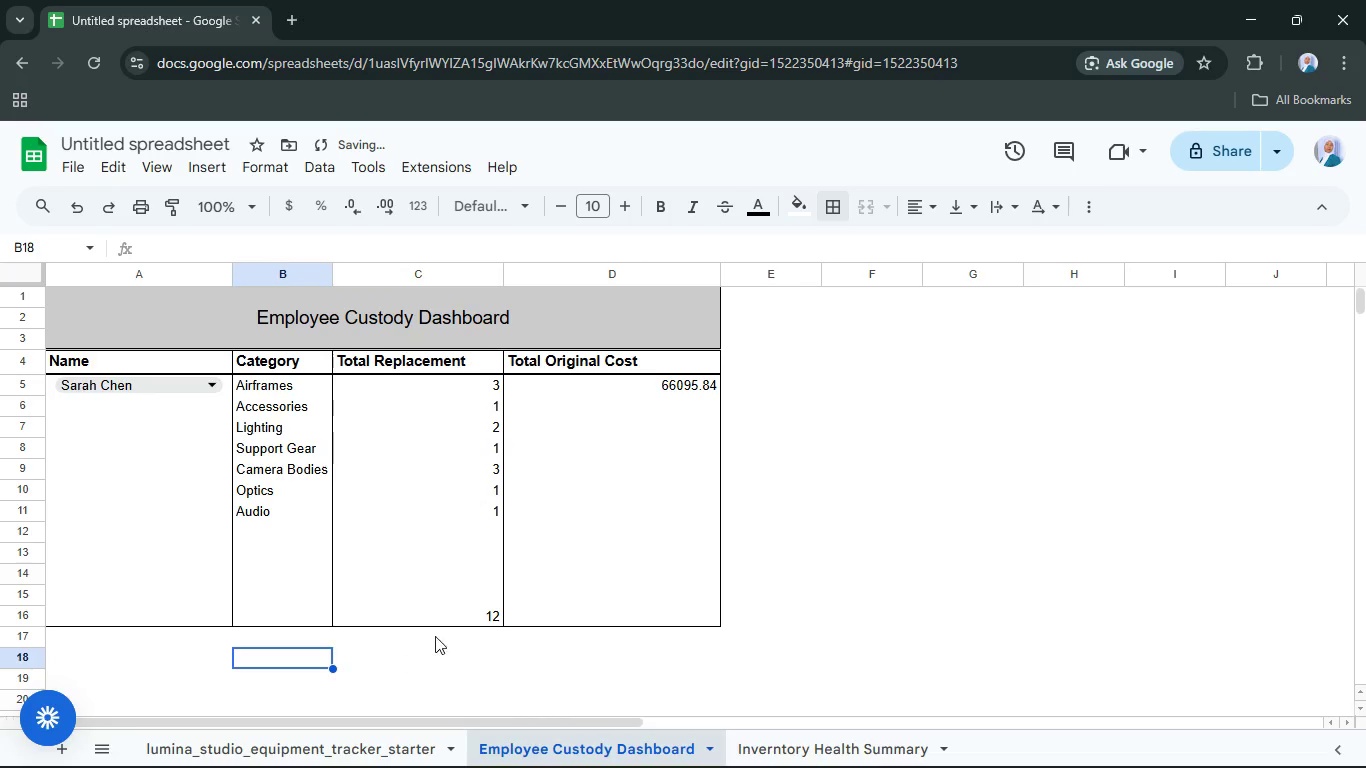 
left_click([450, 625])
 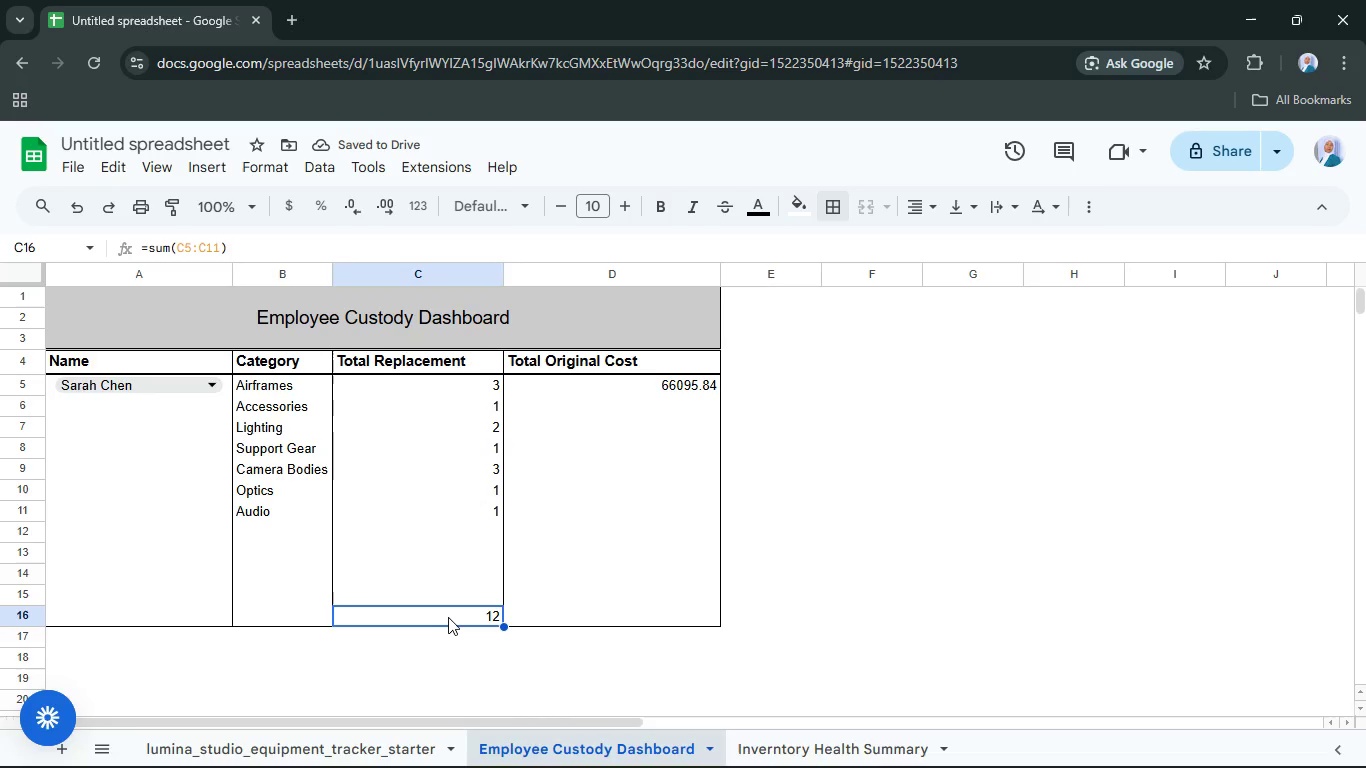 
left_click([448, 616])
 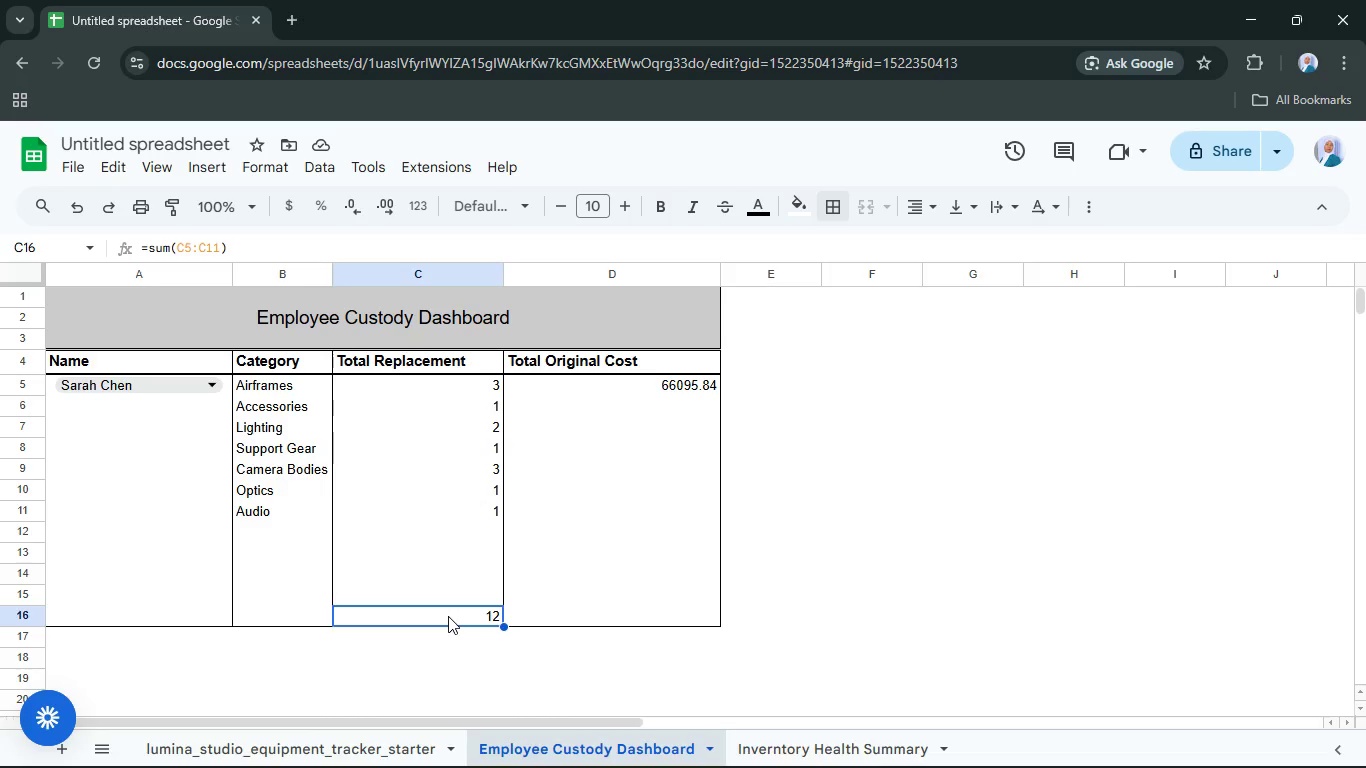 
left_click([448, 616])
 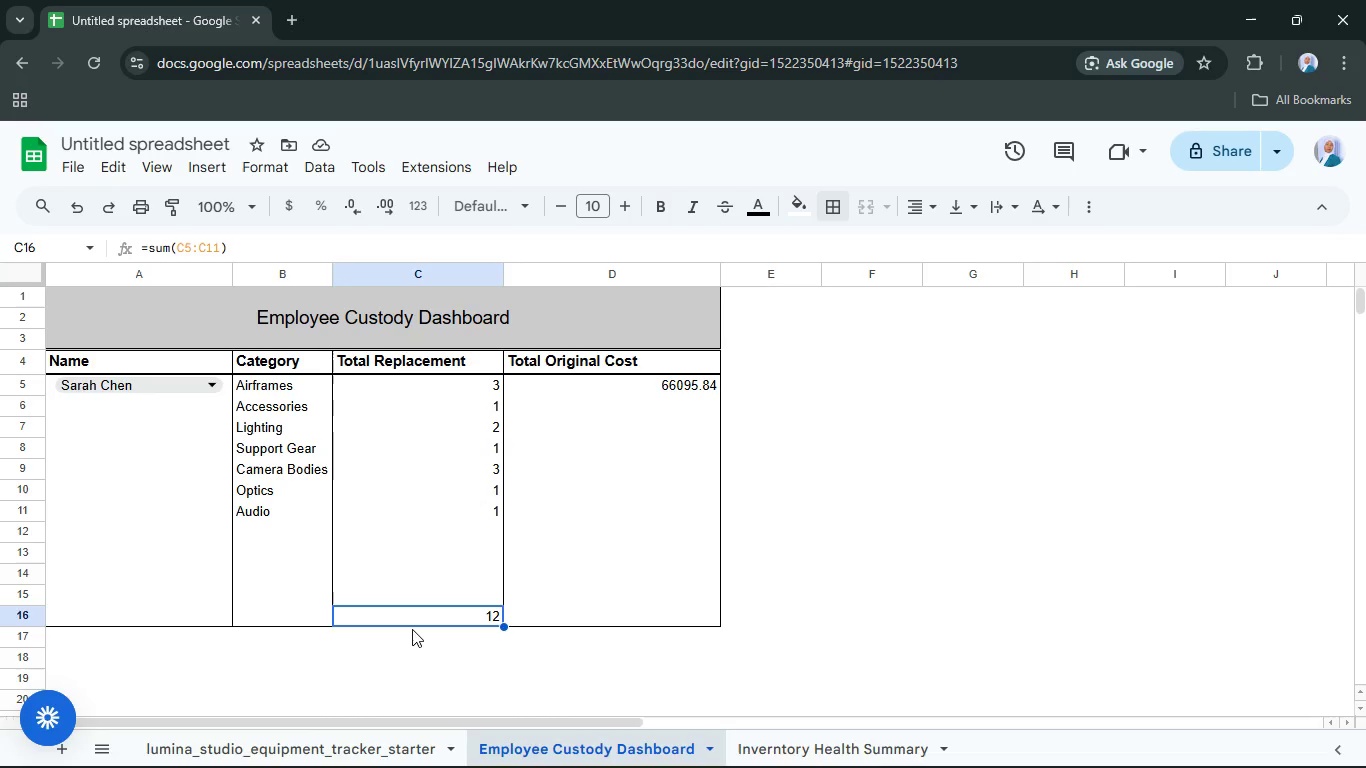 
key(Enter)
 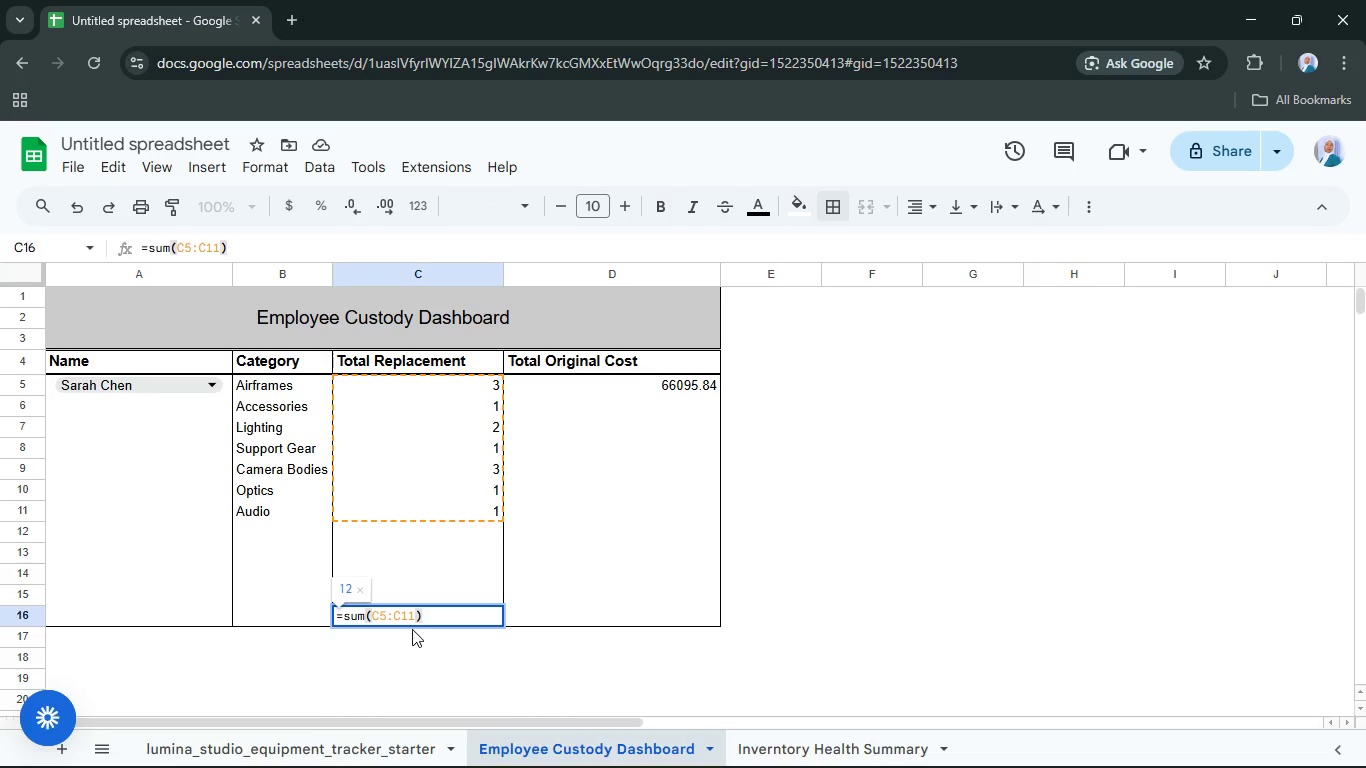 
hold_key(key=ArrowLeft, duration=0.75)
 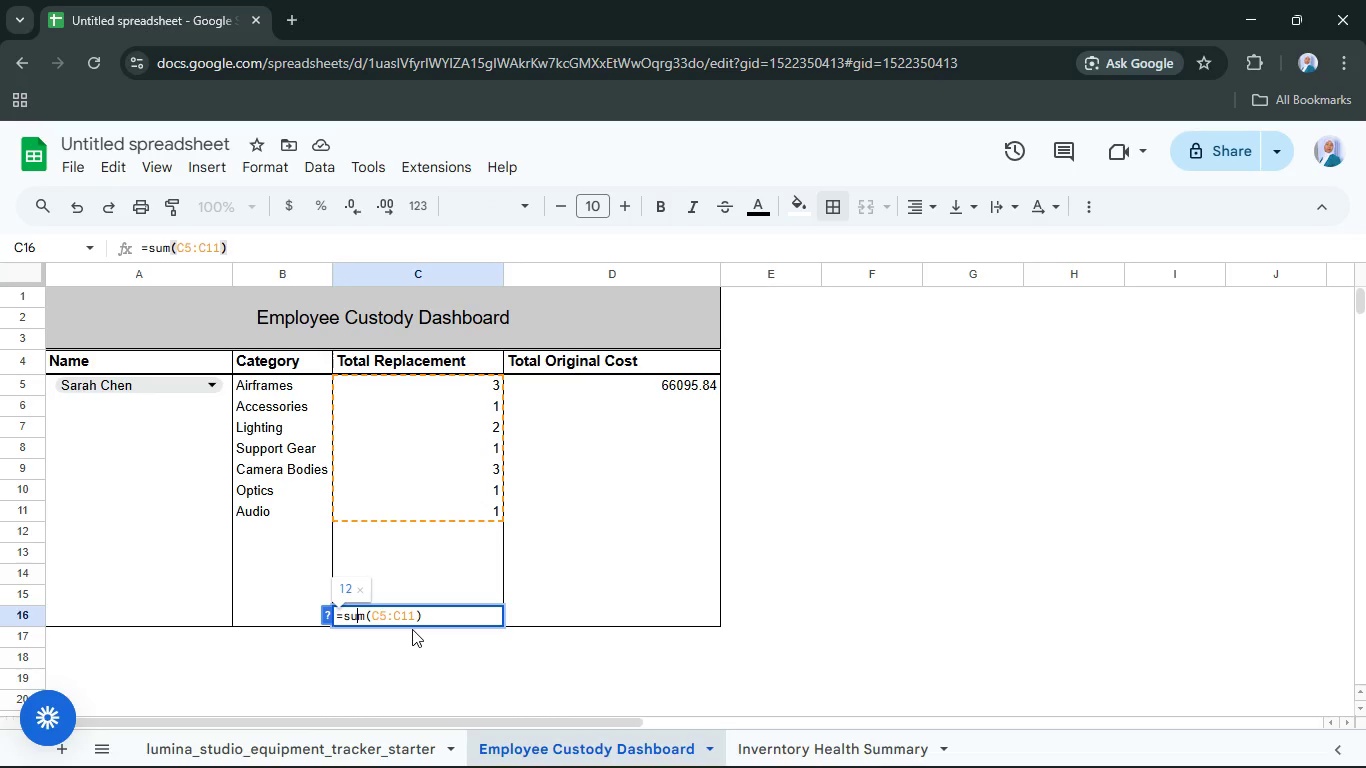 
key(ArrowLeft)
 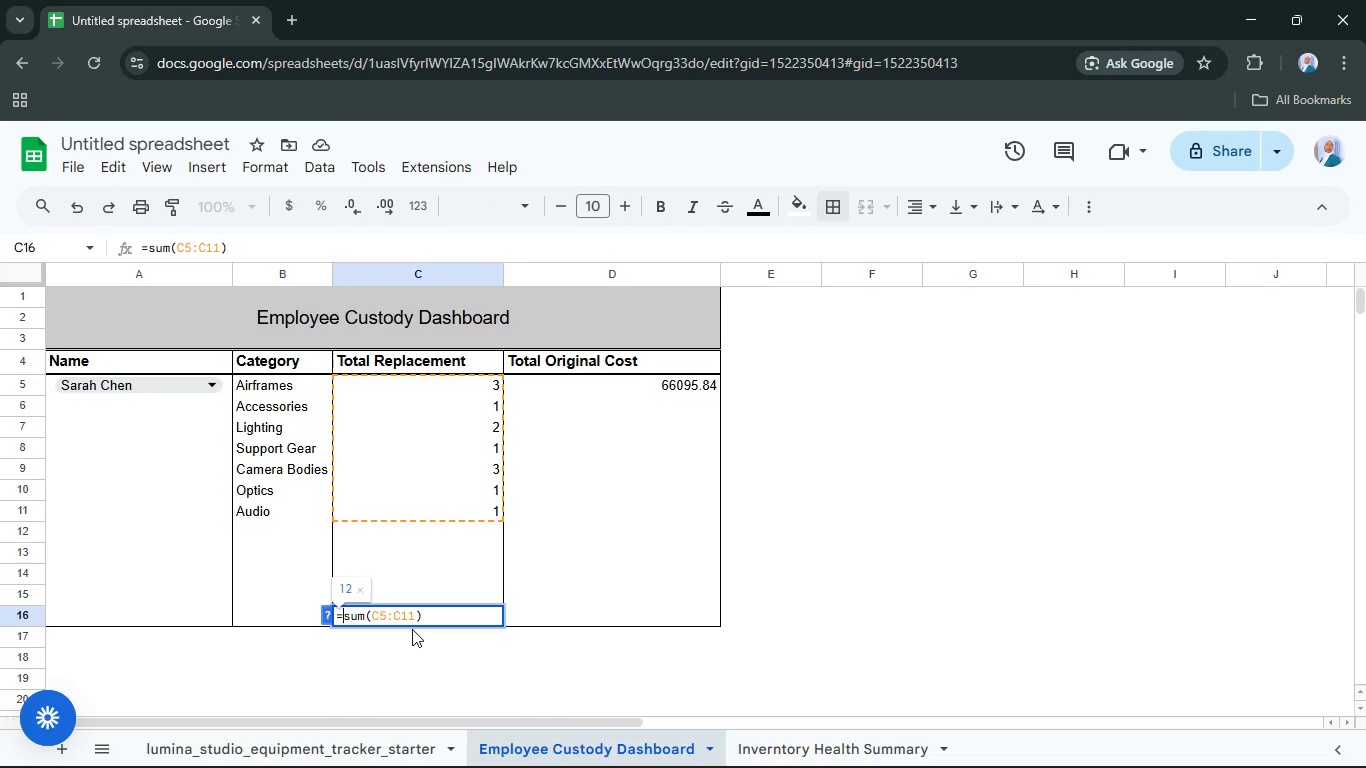 
key(ArrowLeft)
 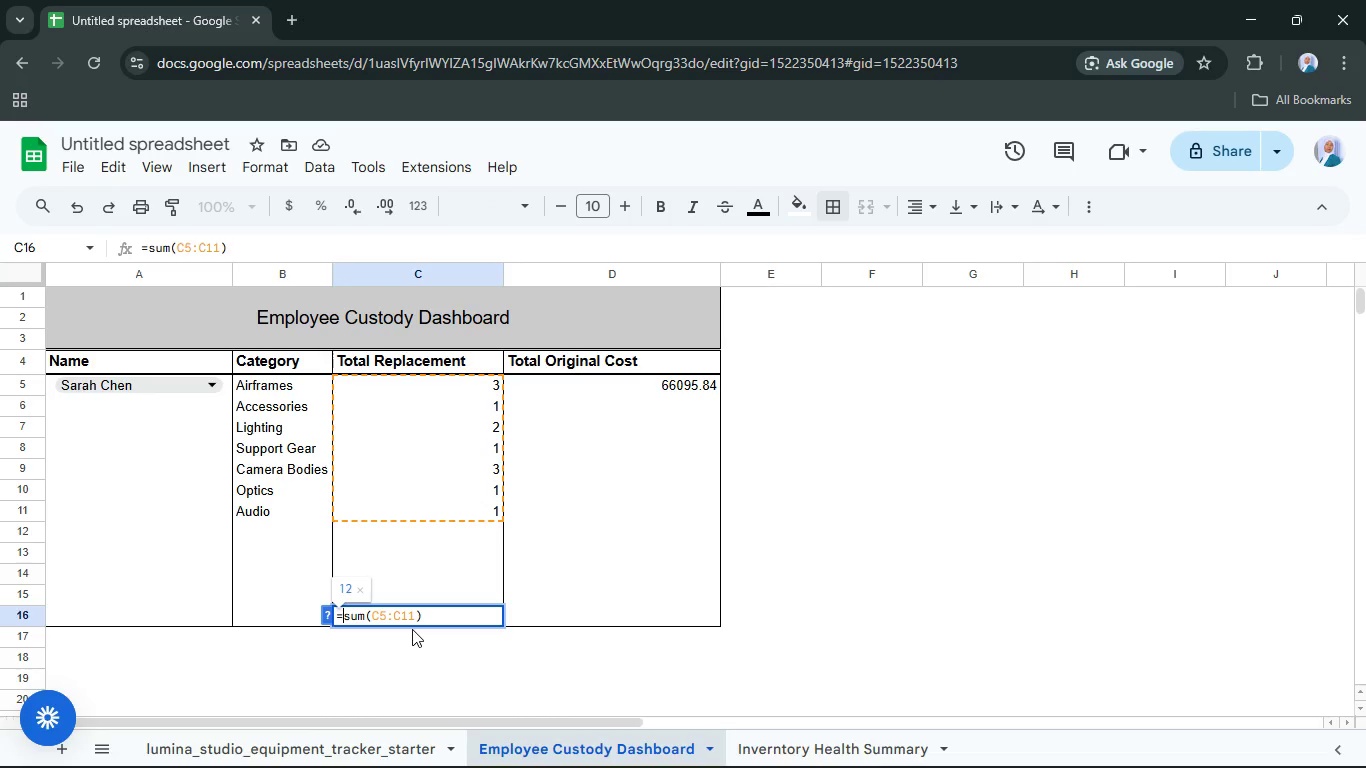 
type(Tot)
key(Backspace)
key(Backspace)
key(Backspace)
type("")
 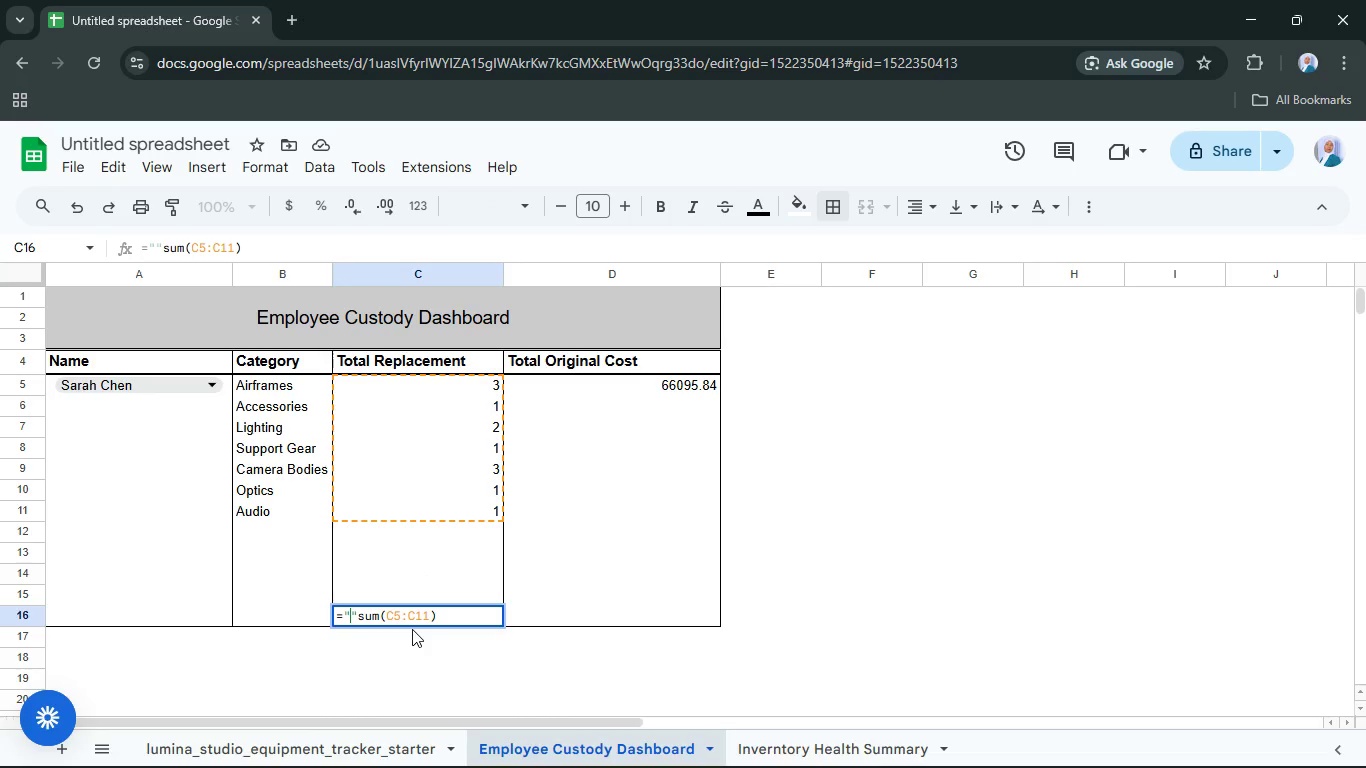 
 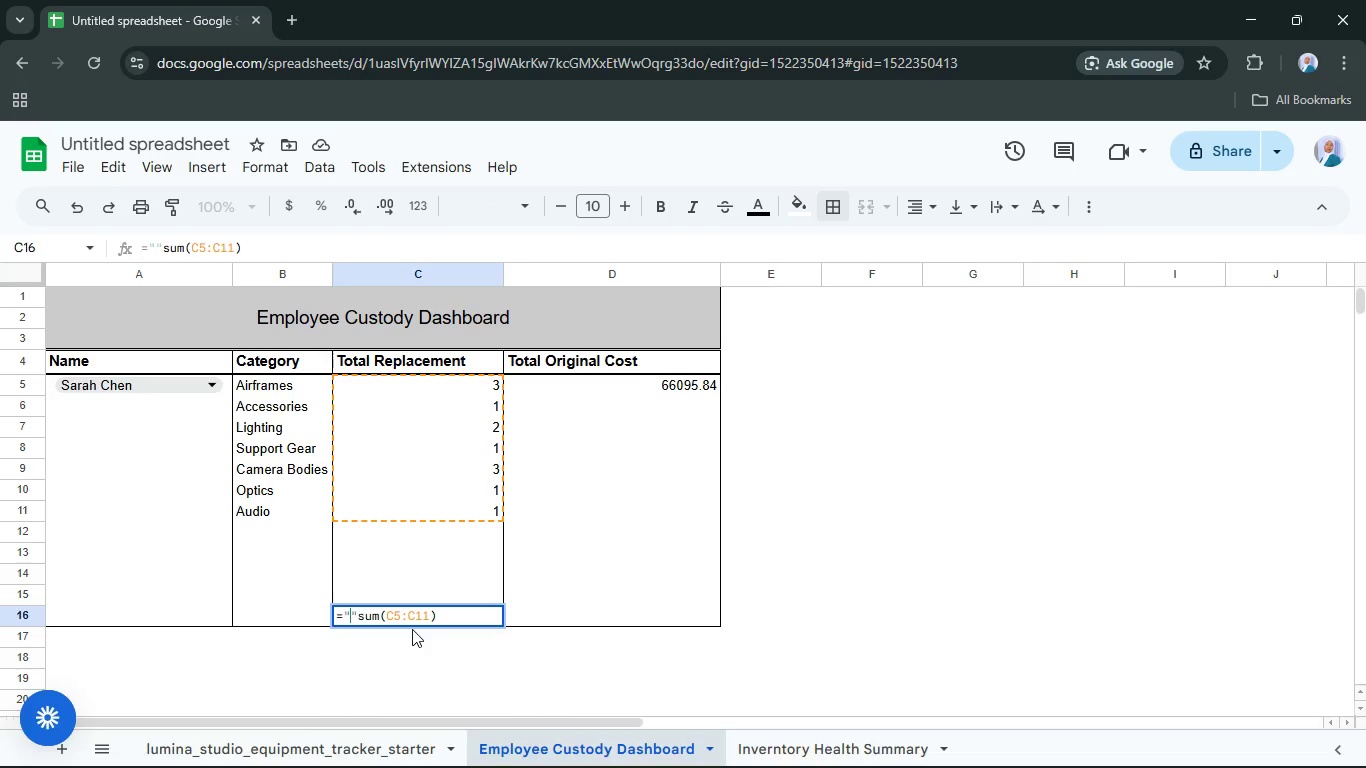 
key(ArrowLeft)
 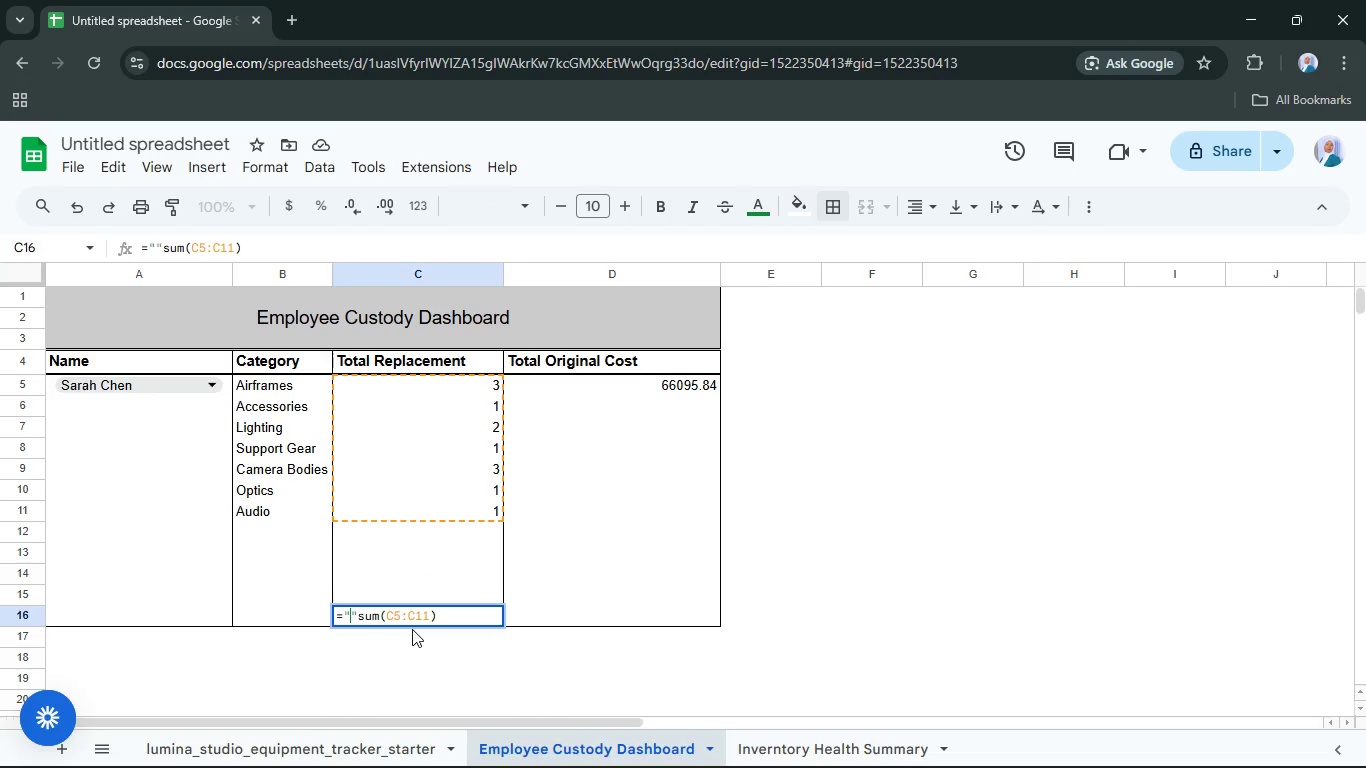 
type(Total: )
 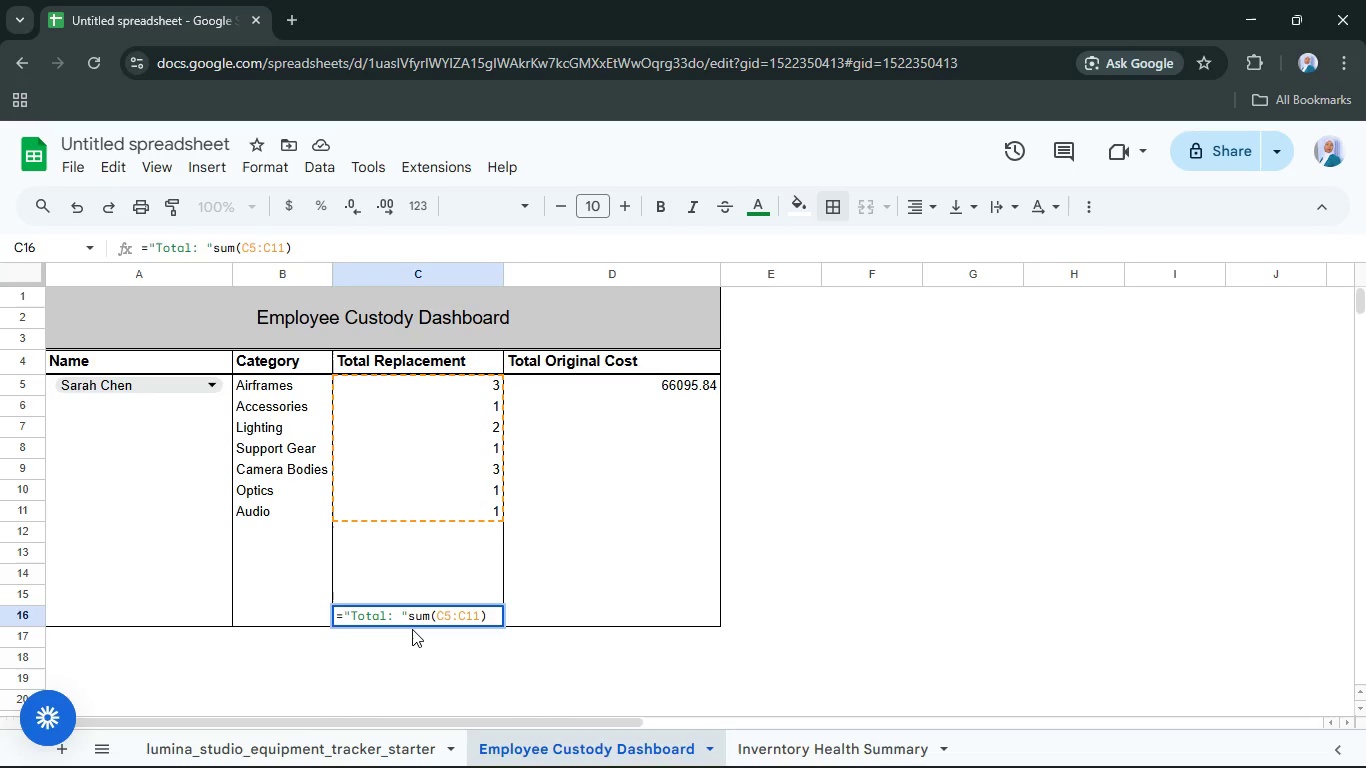 
key(ArrowRight)
 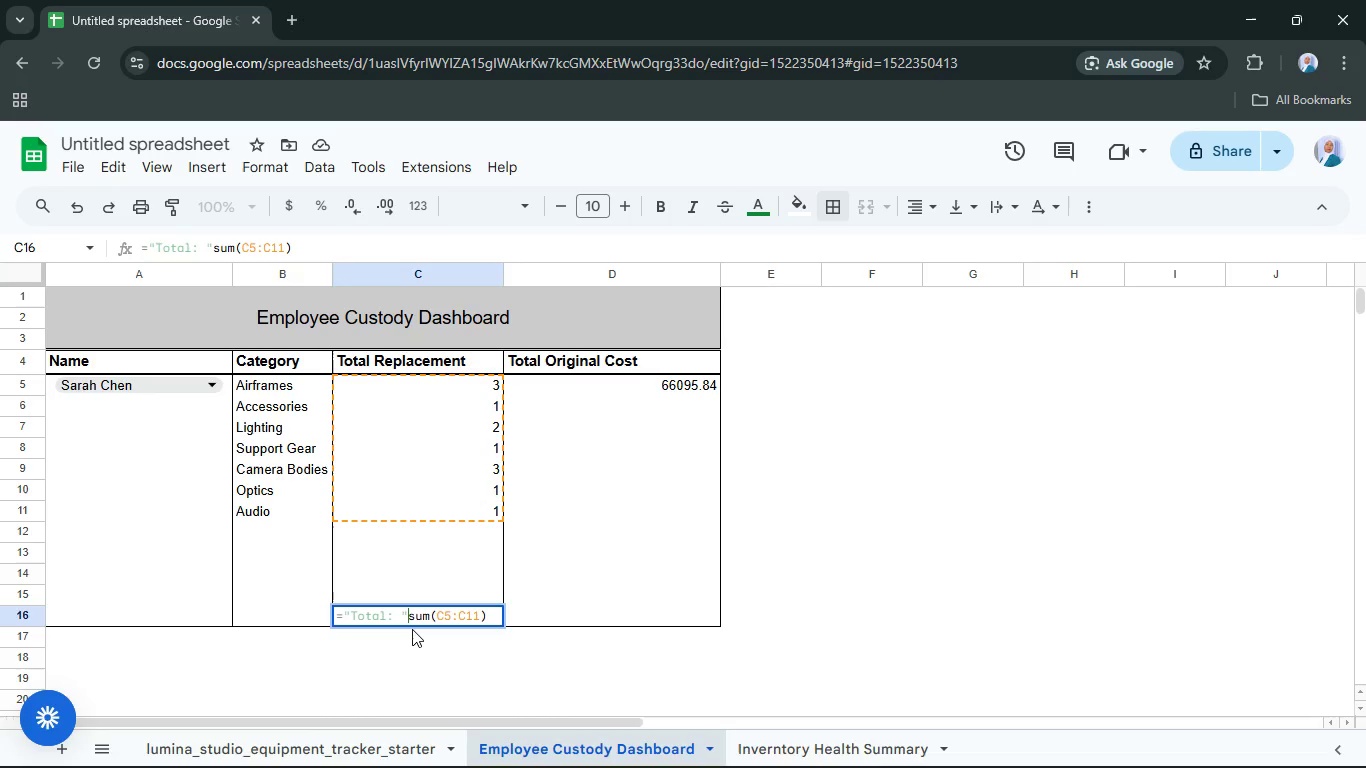 
key(Shift+7)
 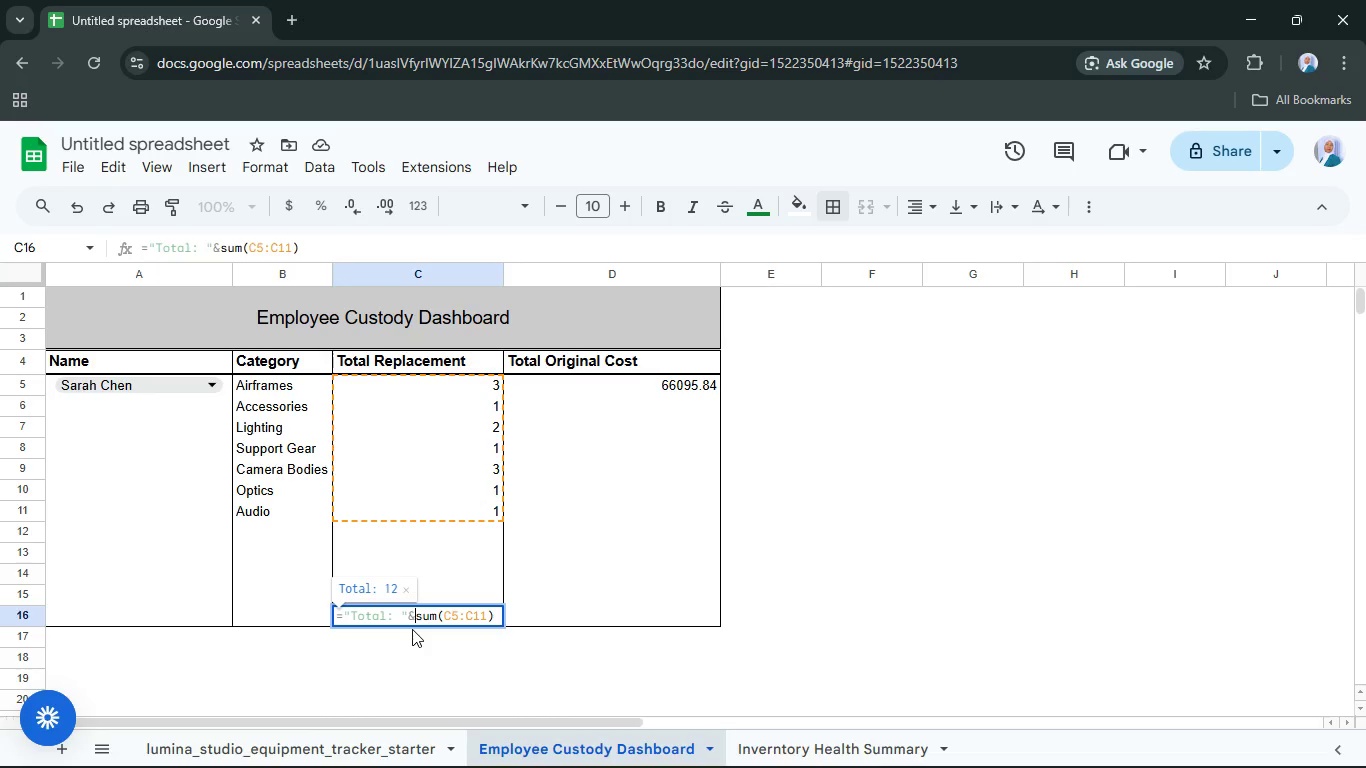 
key(Enter)
 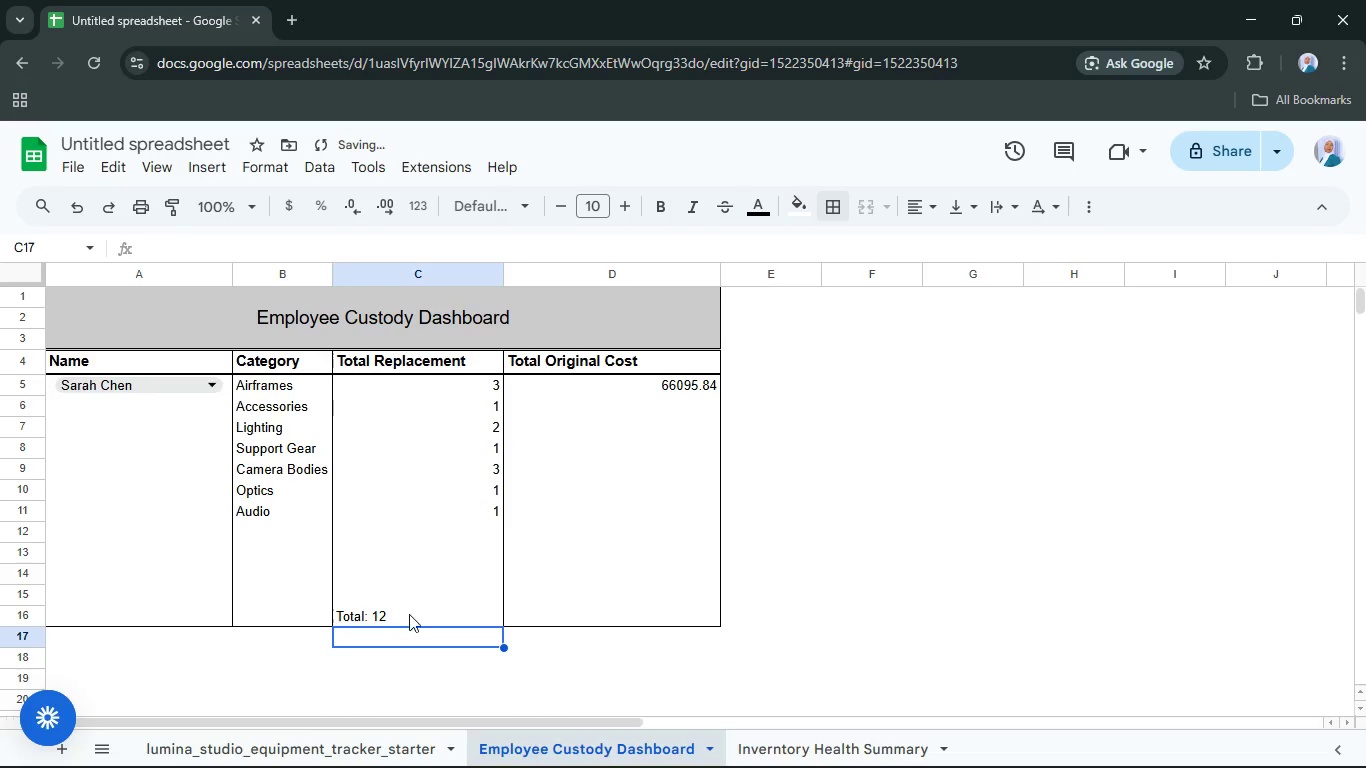 
left_click([404, 609])
 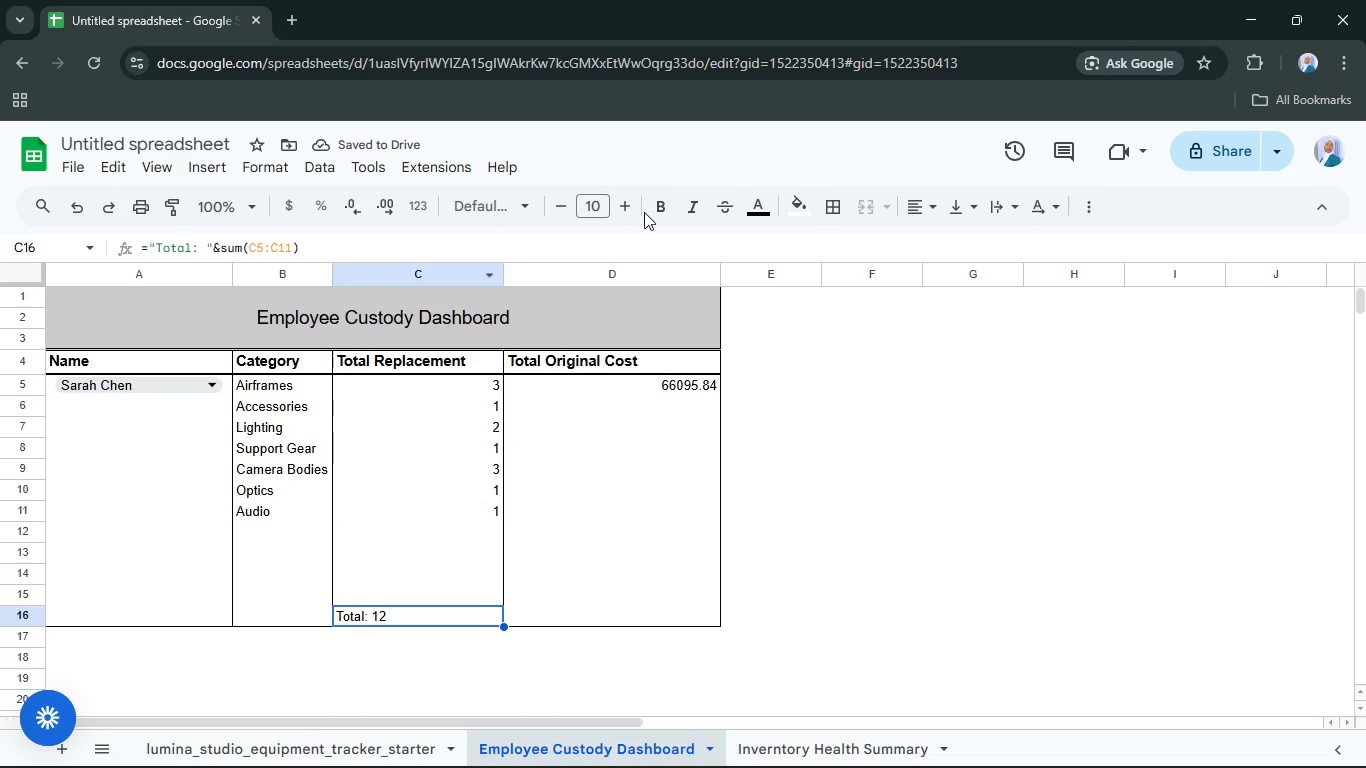 
left_click([656, 202])
 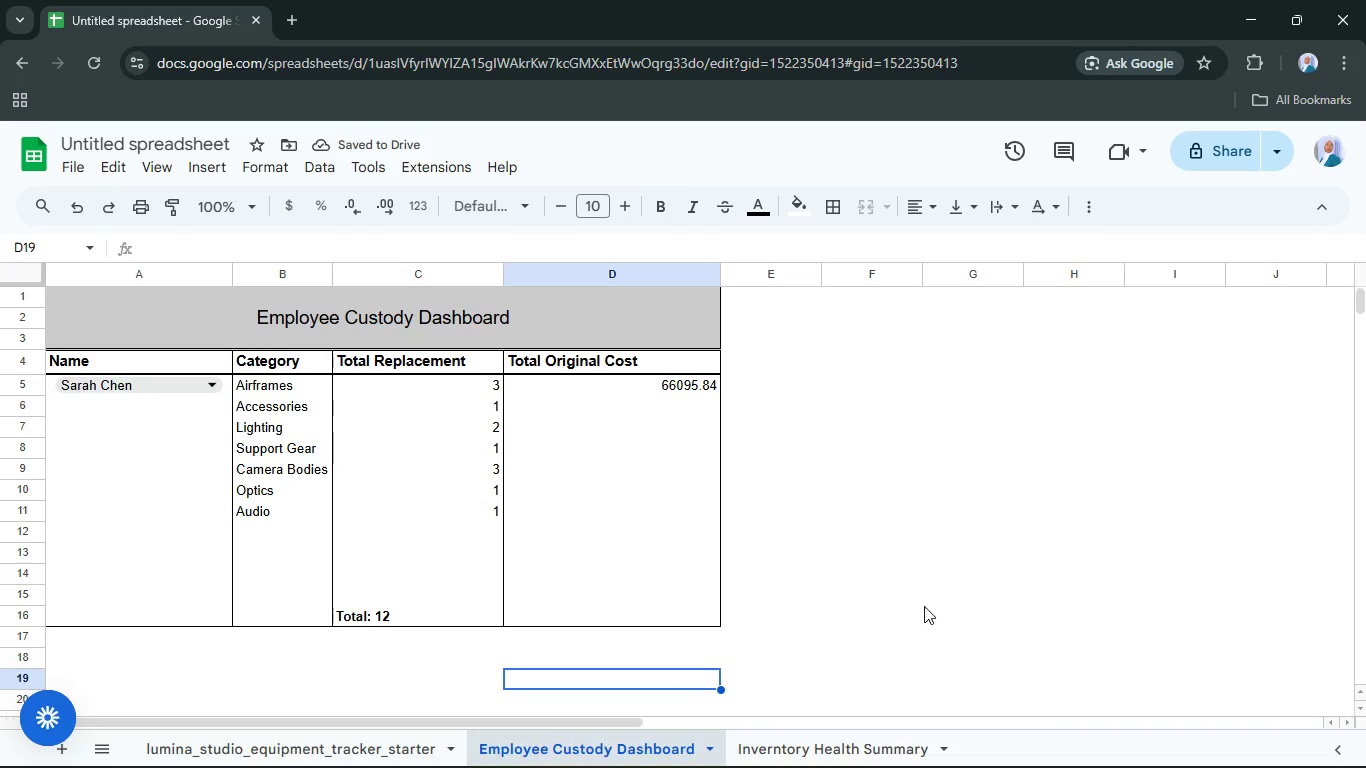 
left_click([404, 620])
 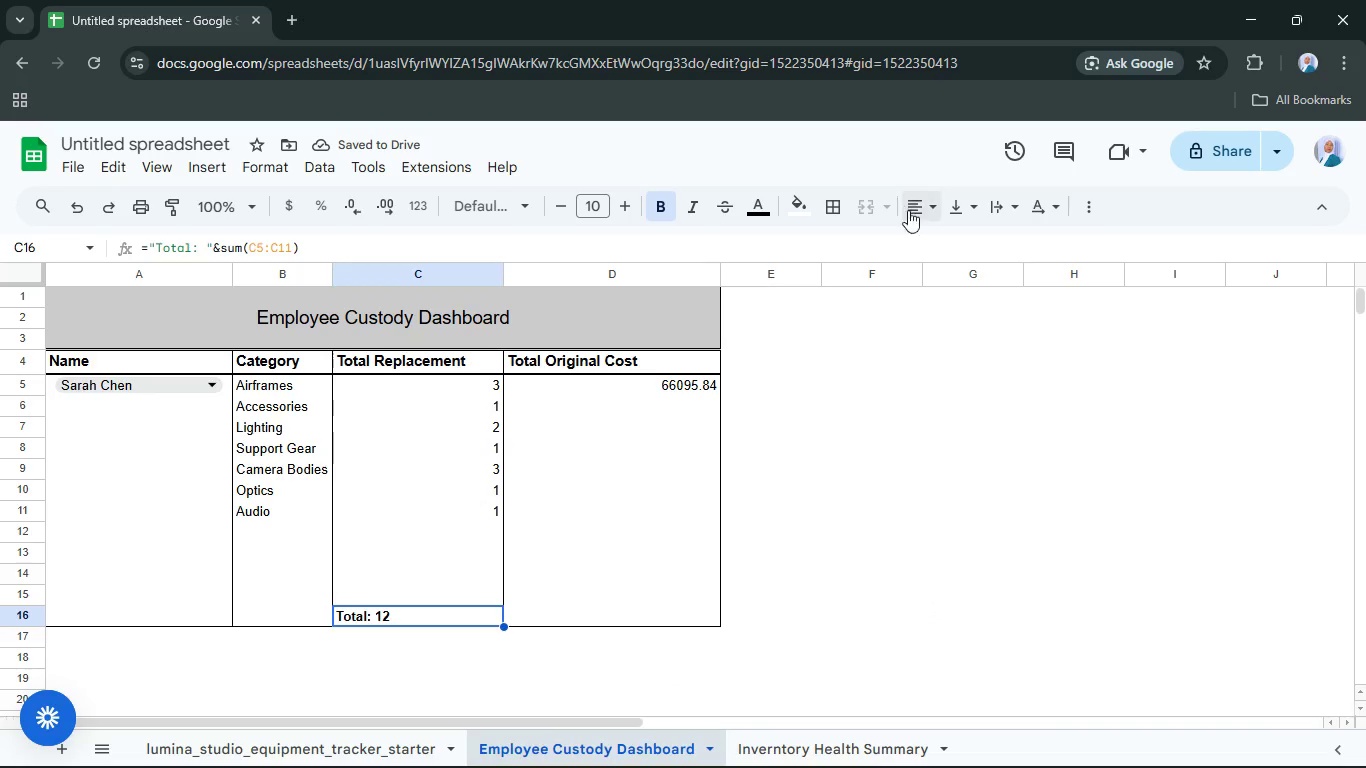 
left_click([926, 195])
 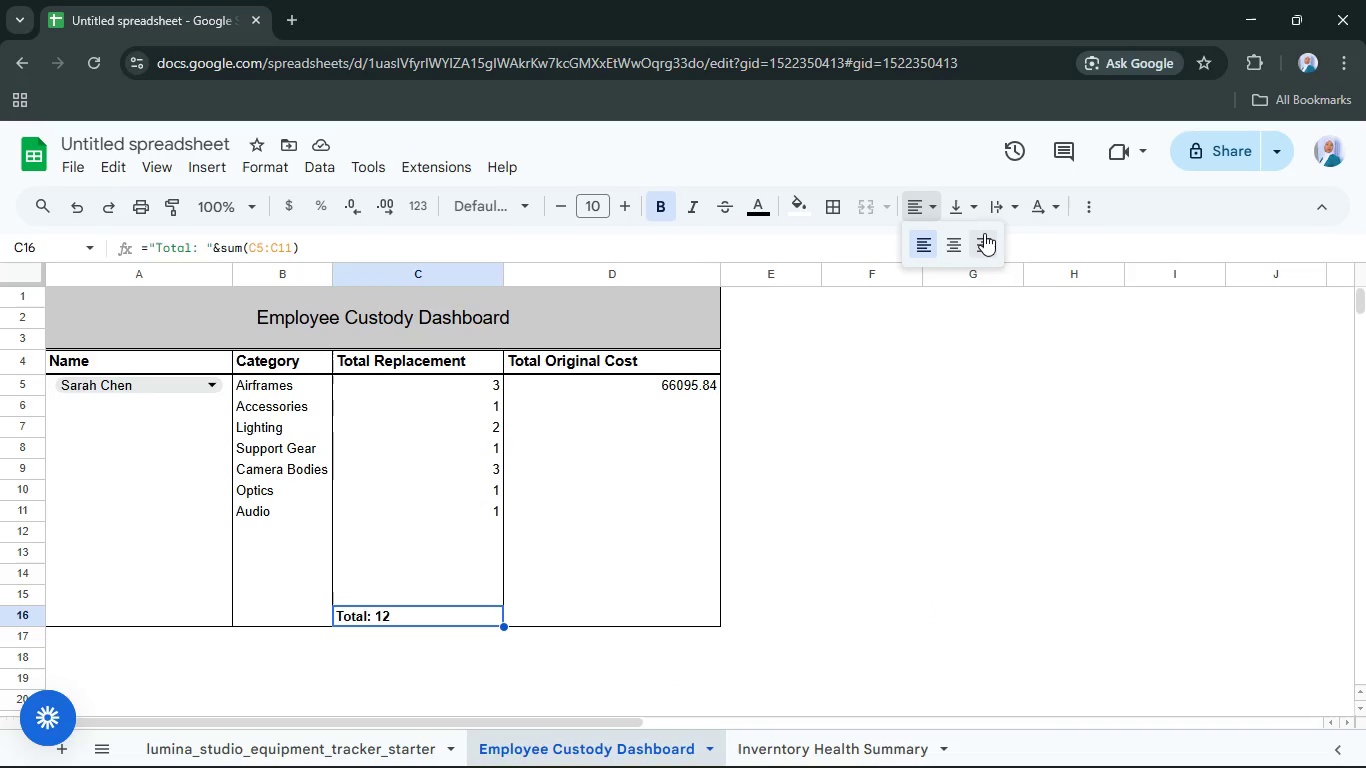 
left_click([984, 233])
 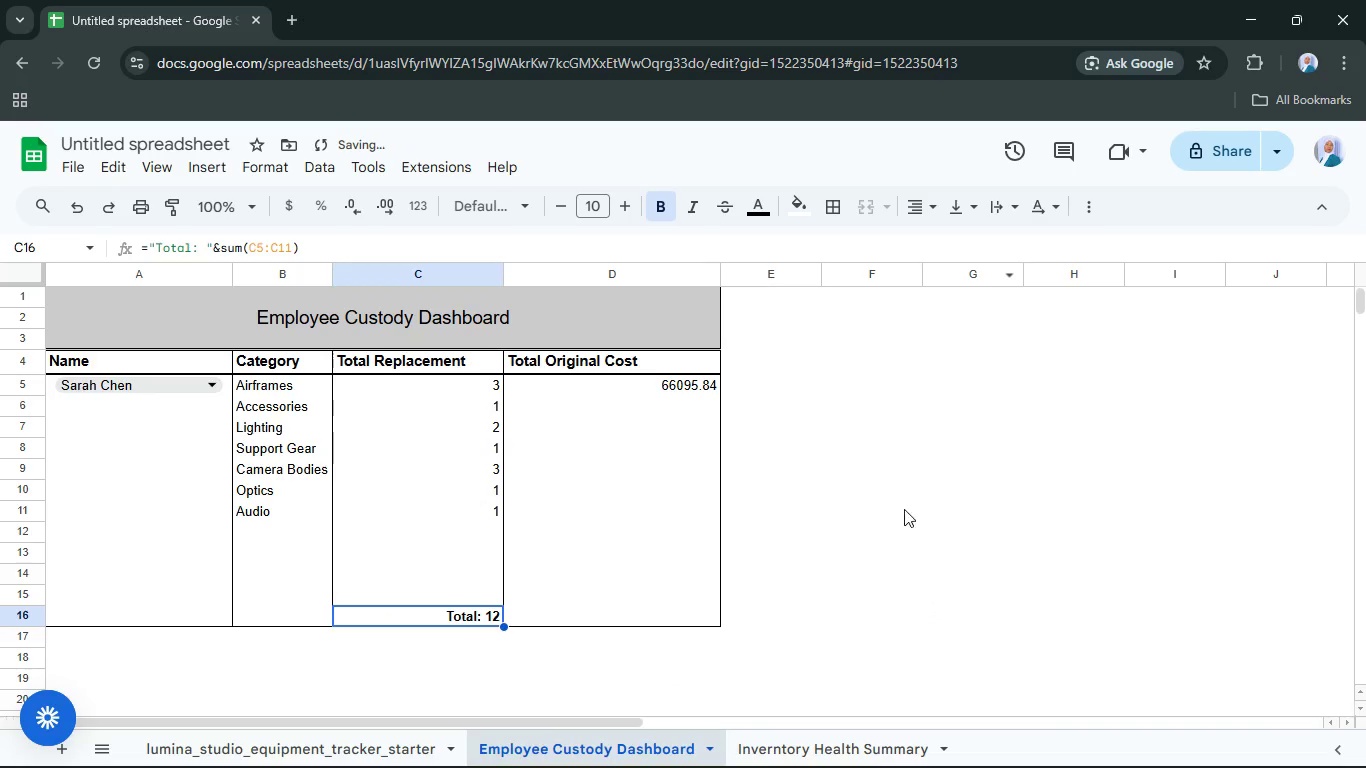 
left_click([927, 509])
 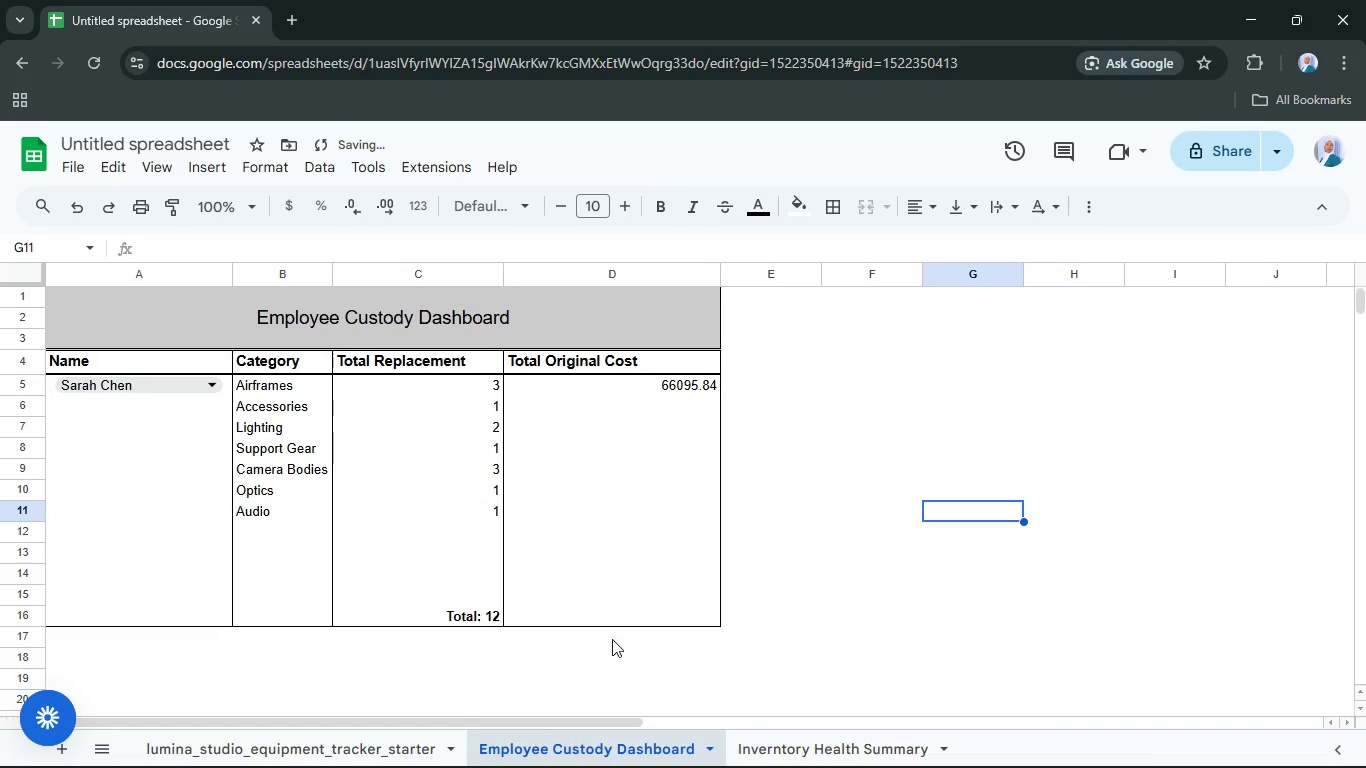 
left_click([608, 490])
 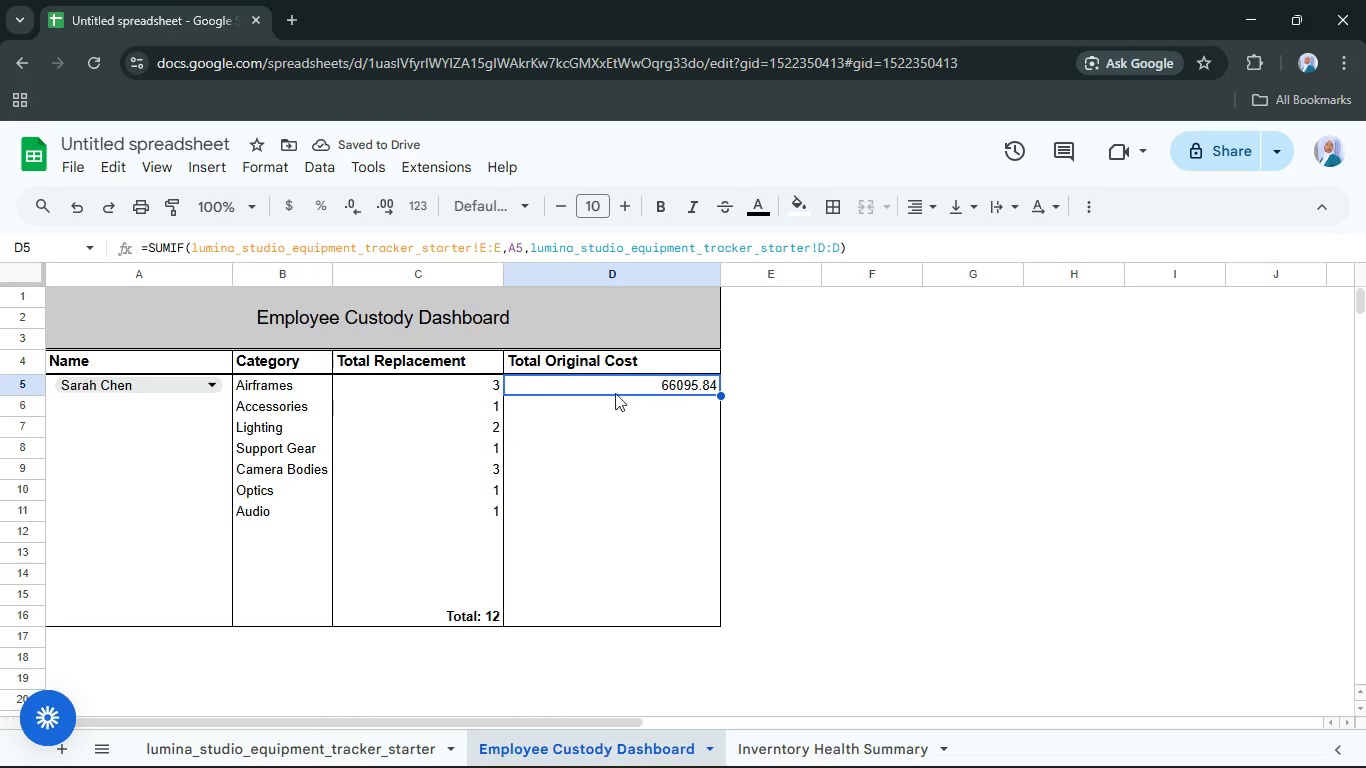 
left_click([474, 383])
 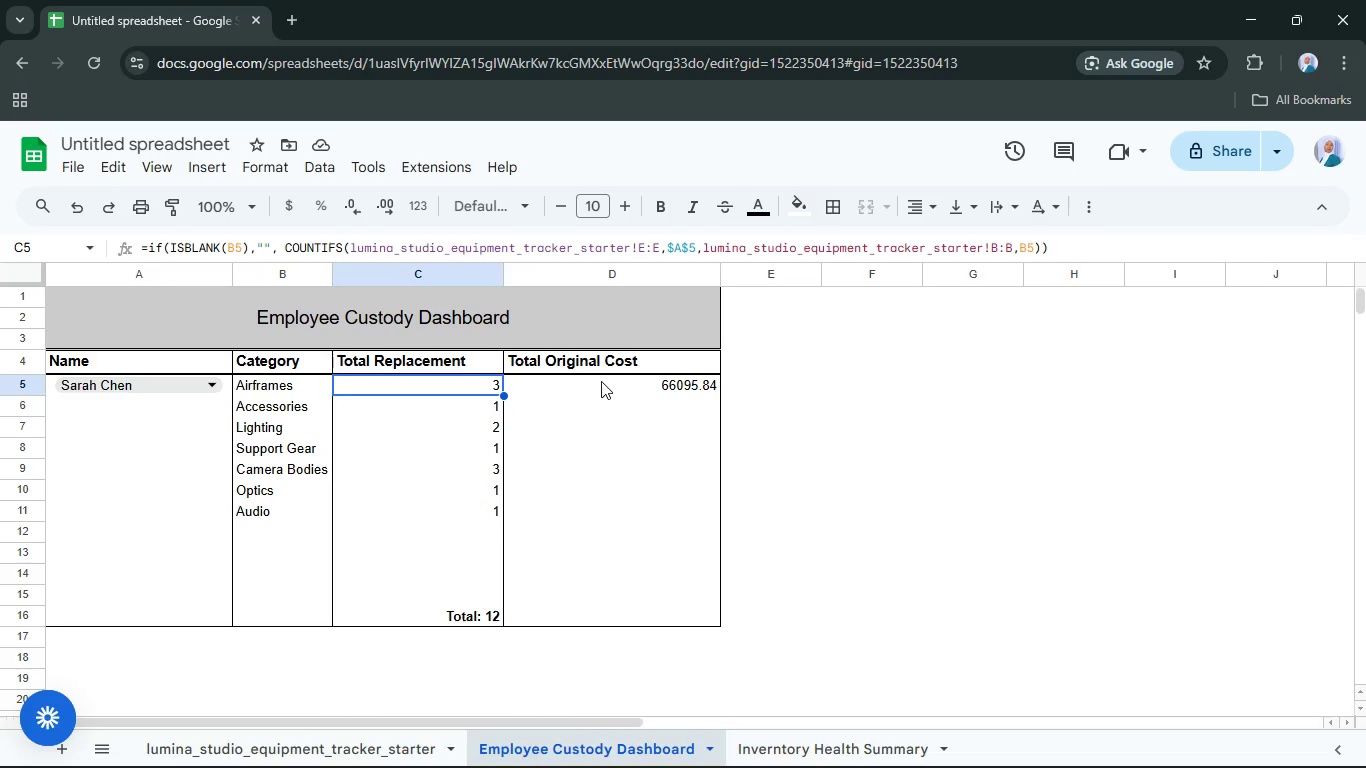 
wait(6.19)
 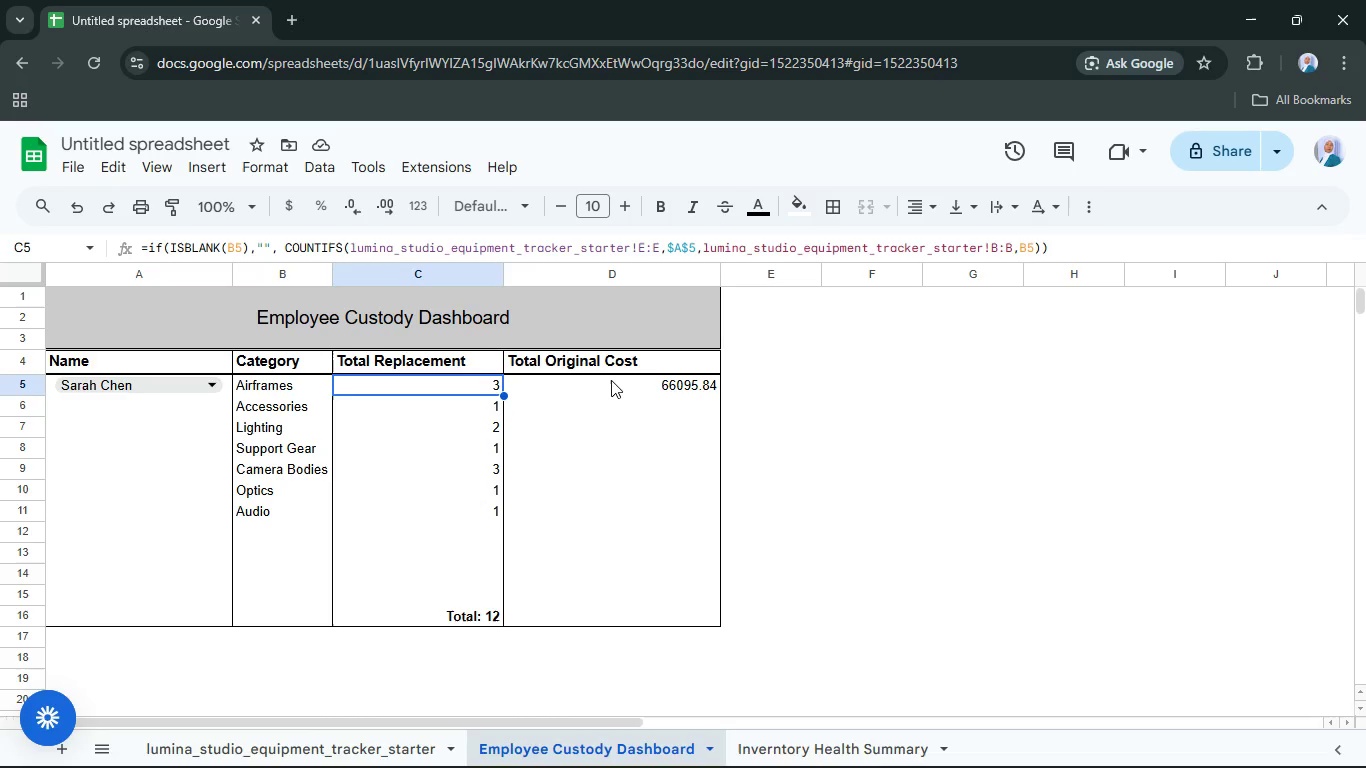 
left_click([599, 384])
 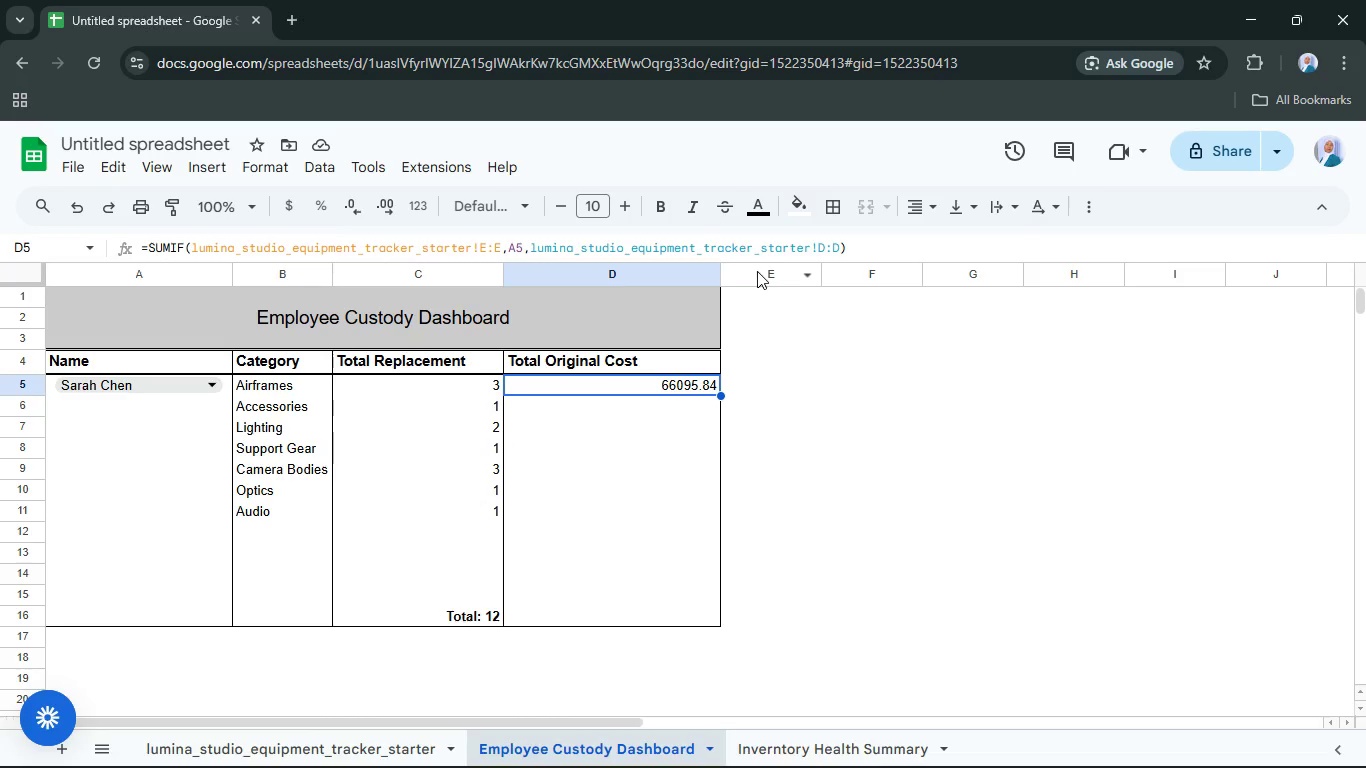 
wait(10.66)
 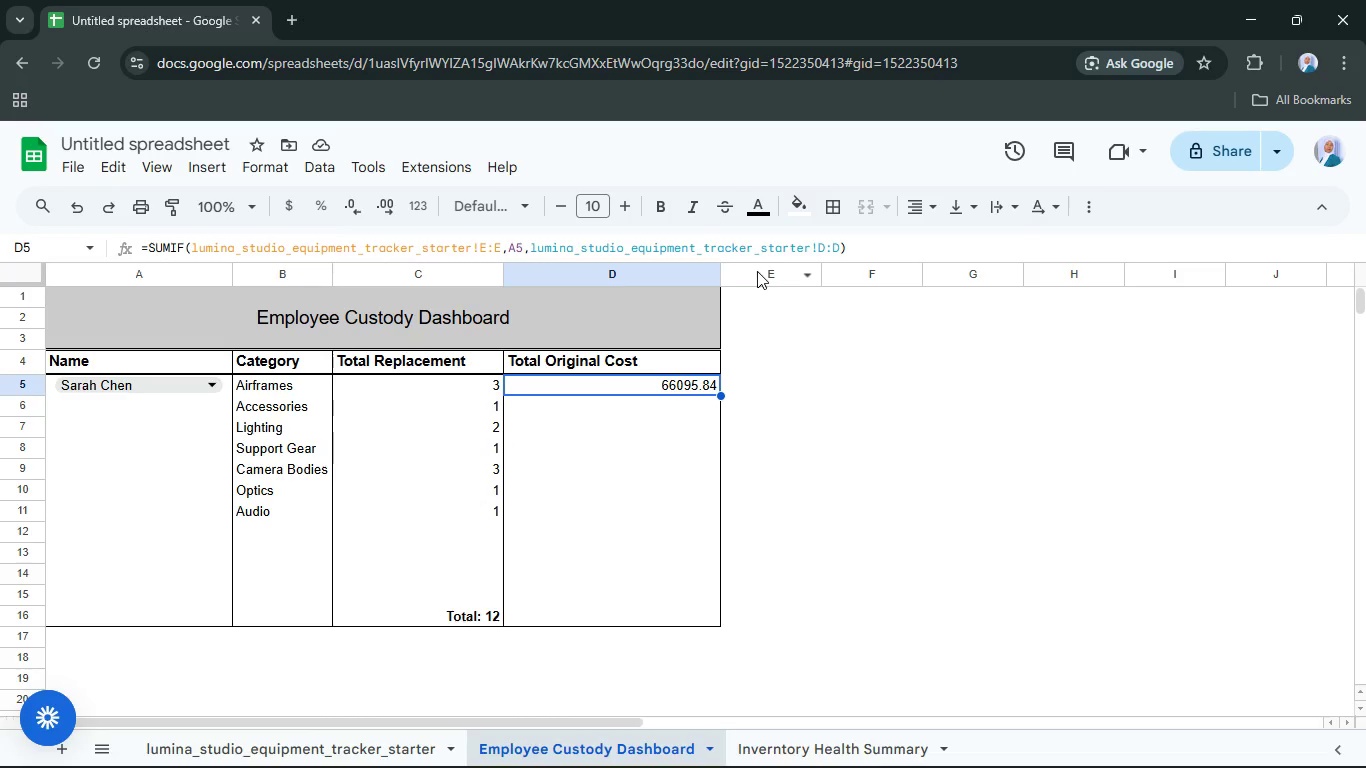 
left_click([184, 247])
 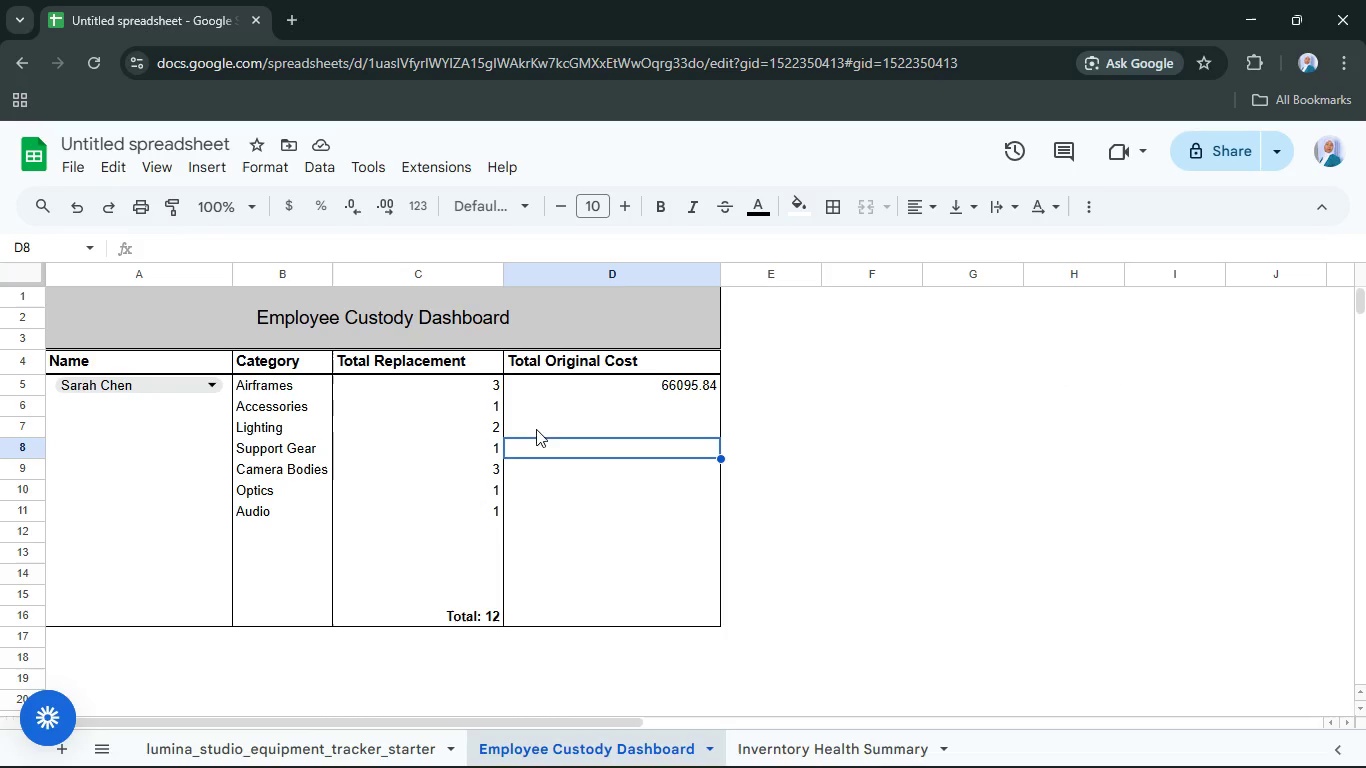 
left_click([540, 408])
 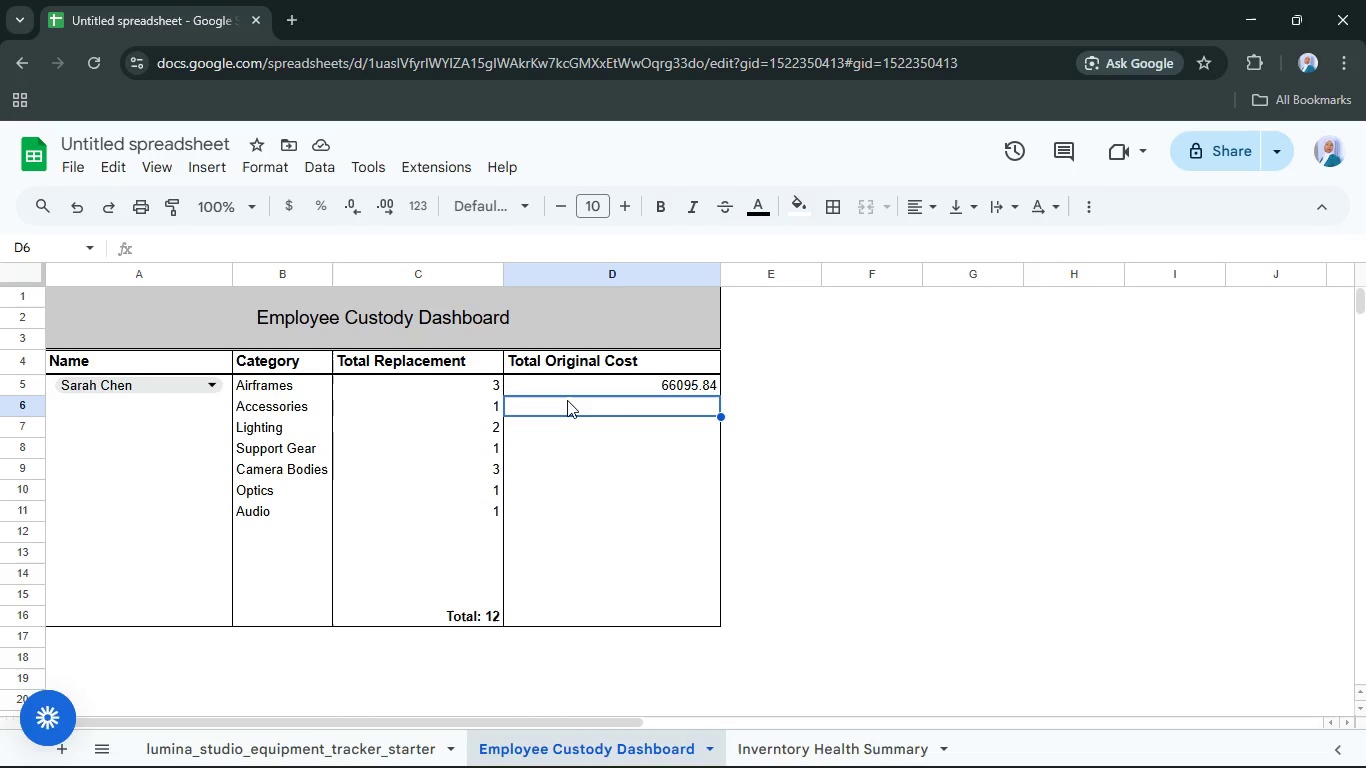 
left_click([742, 378])
 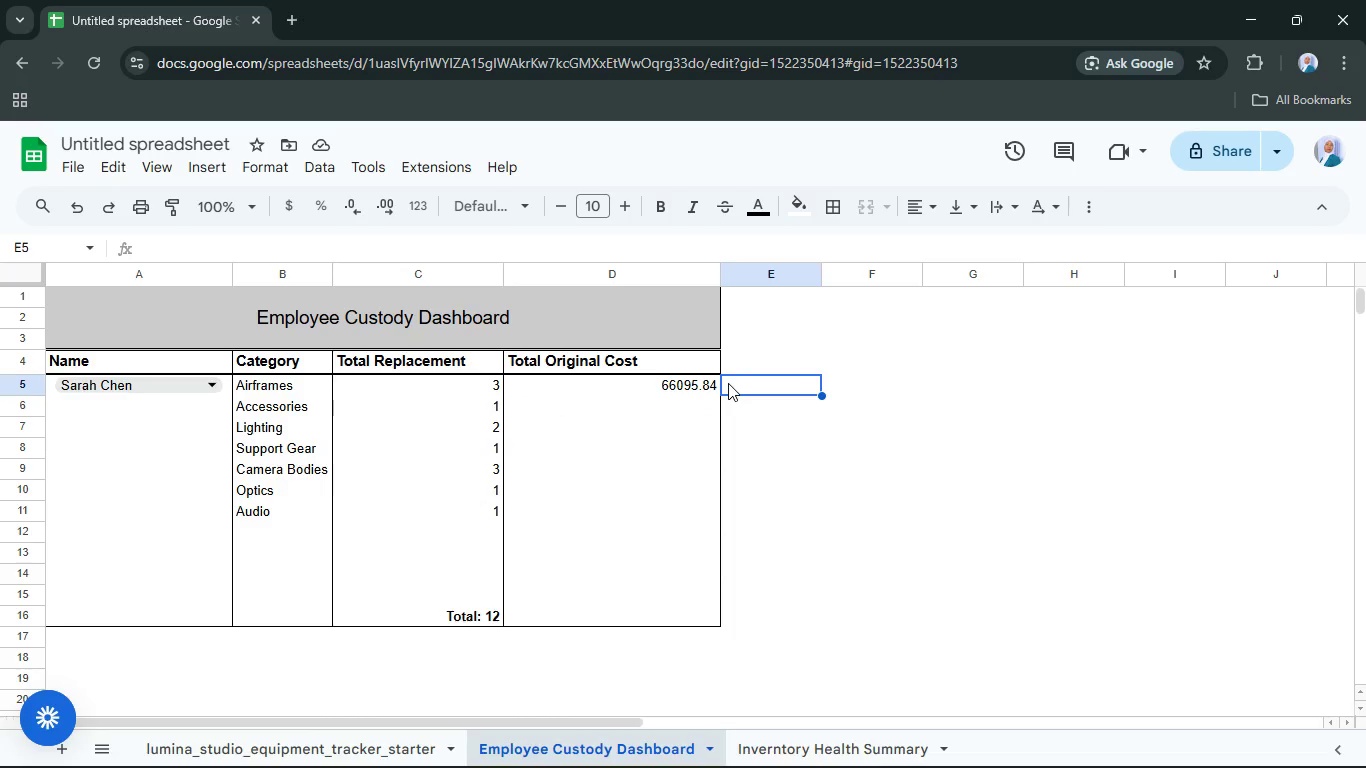 
type(=sumifs)
 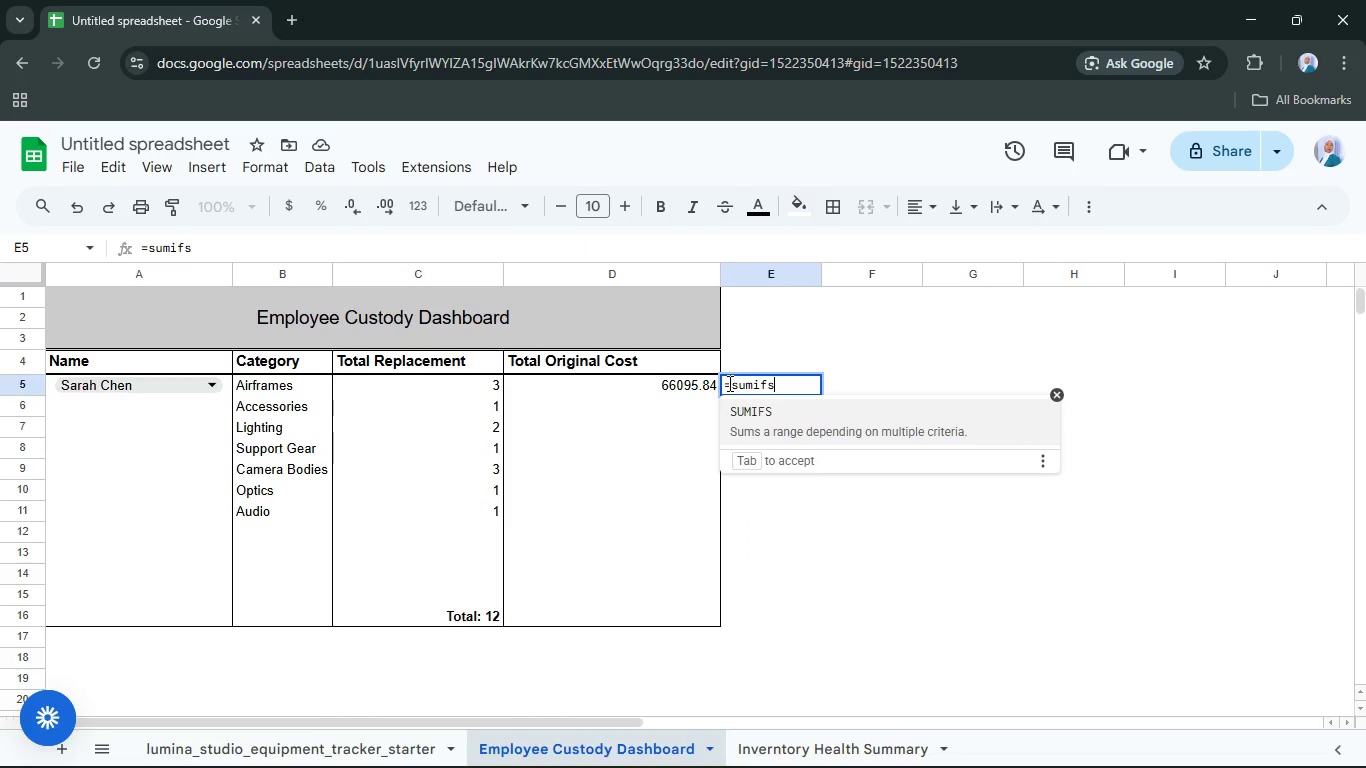 
key(Enter)
 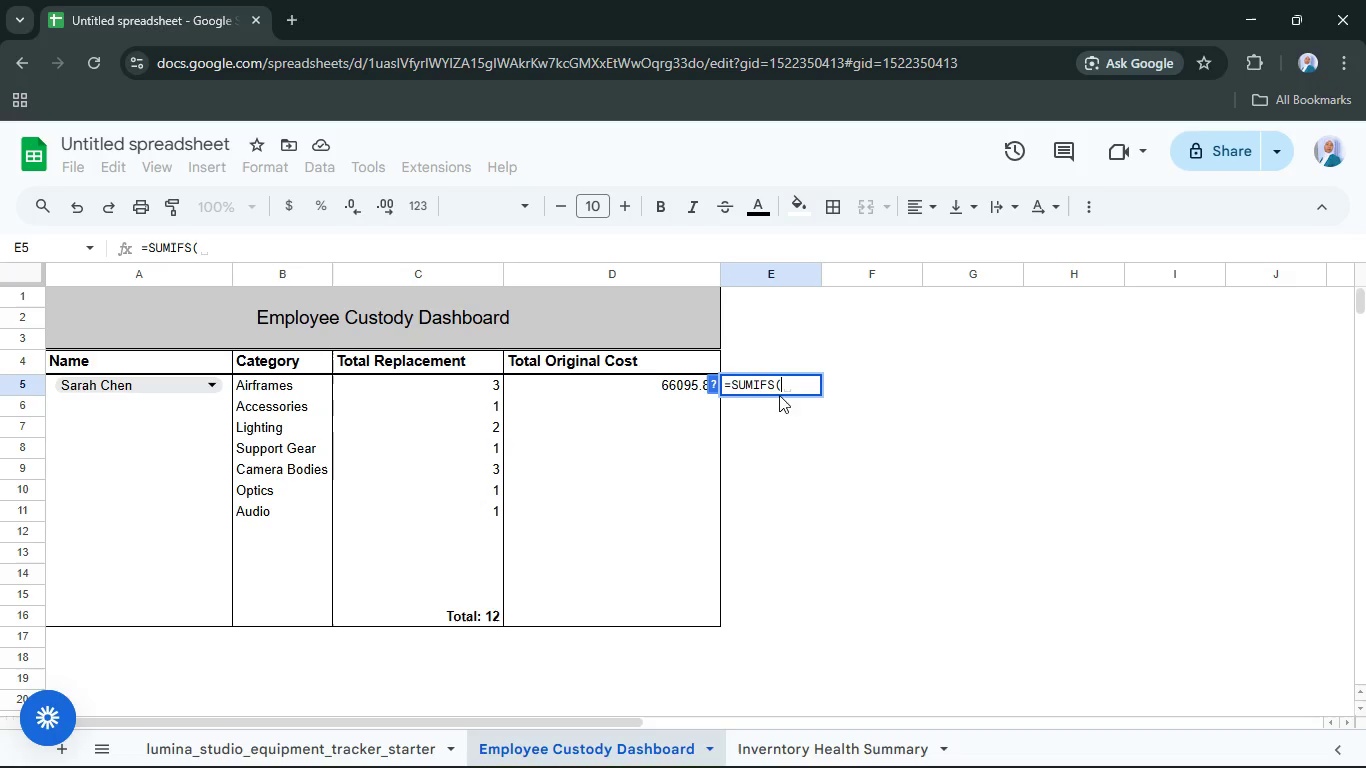 
left_click_drag(start_coordinate=[790, 386], to_coordinate=[731, 398])
 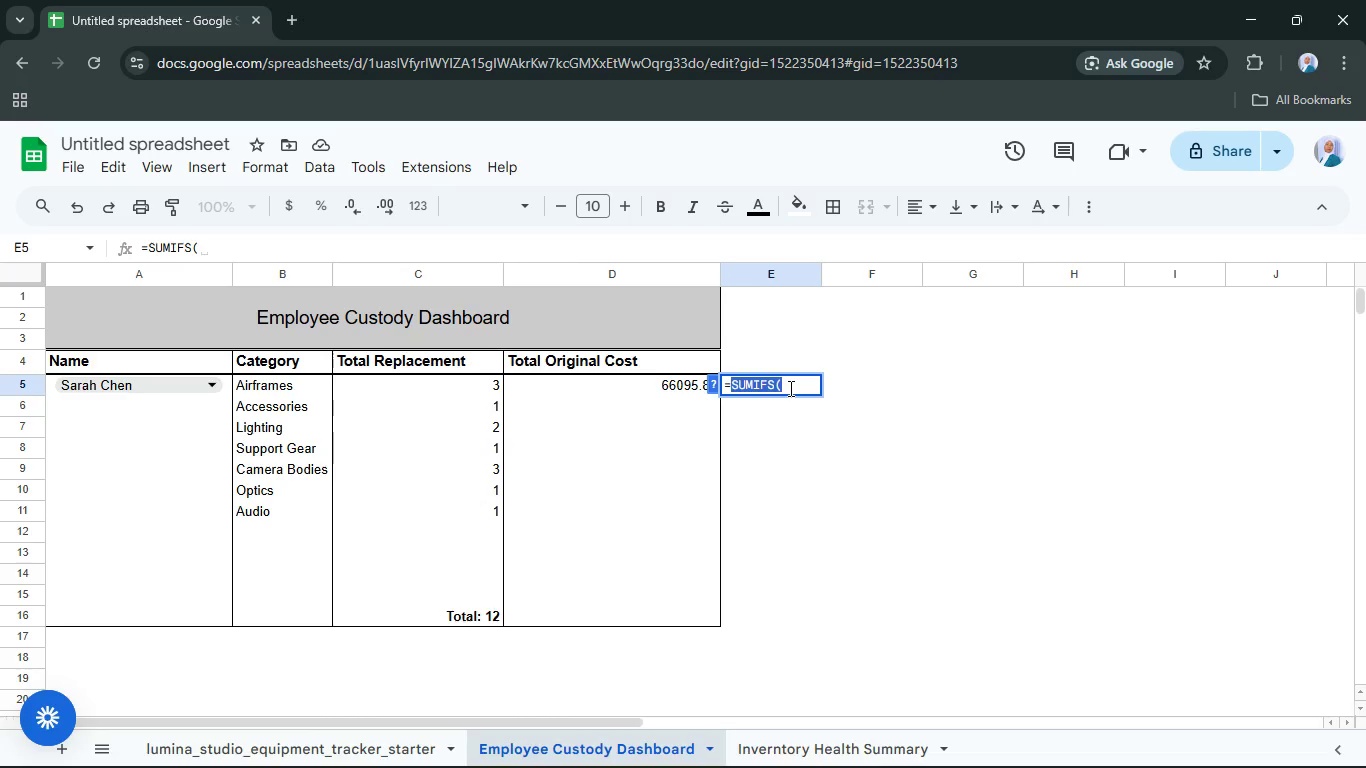 
left_click([789, 388])
 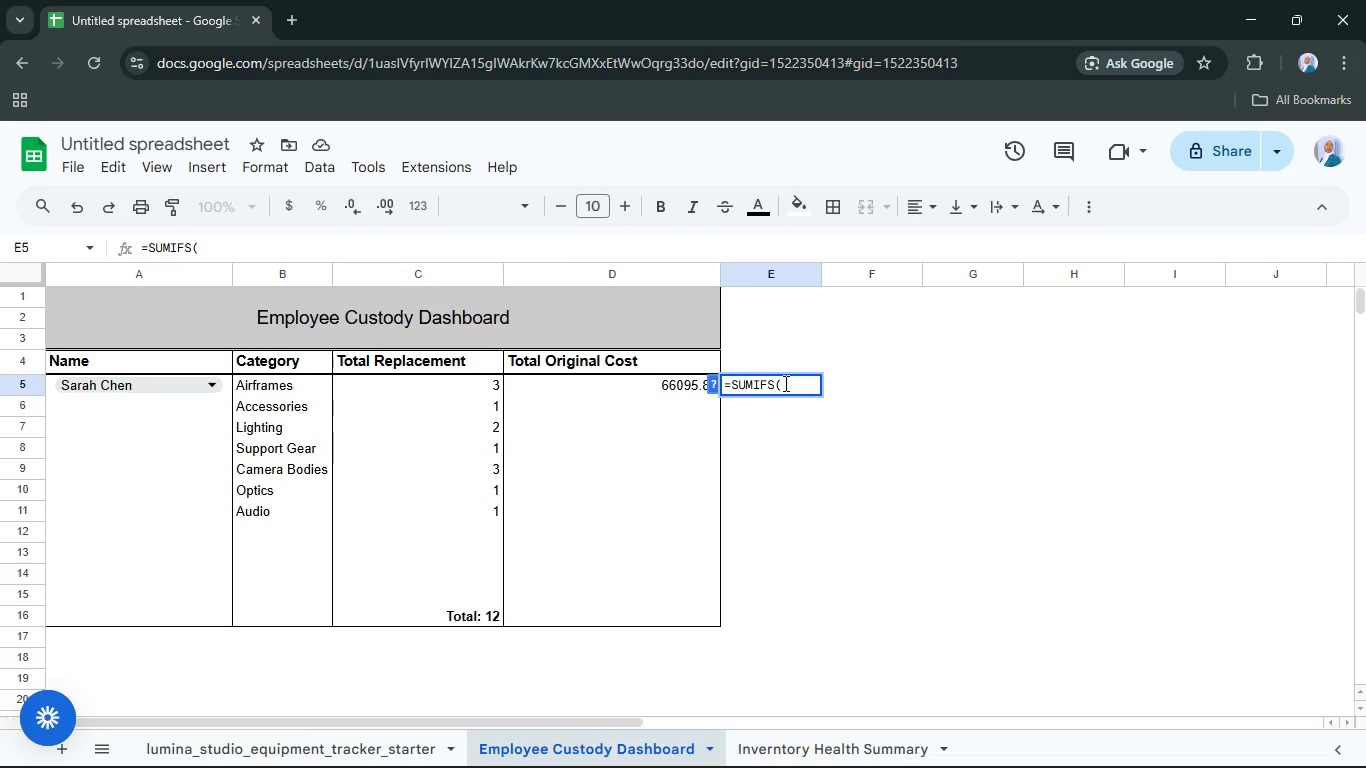 
left_click_drag(start_coordinate=[784, 383], to_coordinate=[710, 383])
 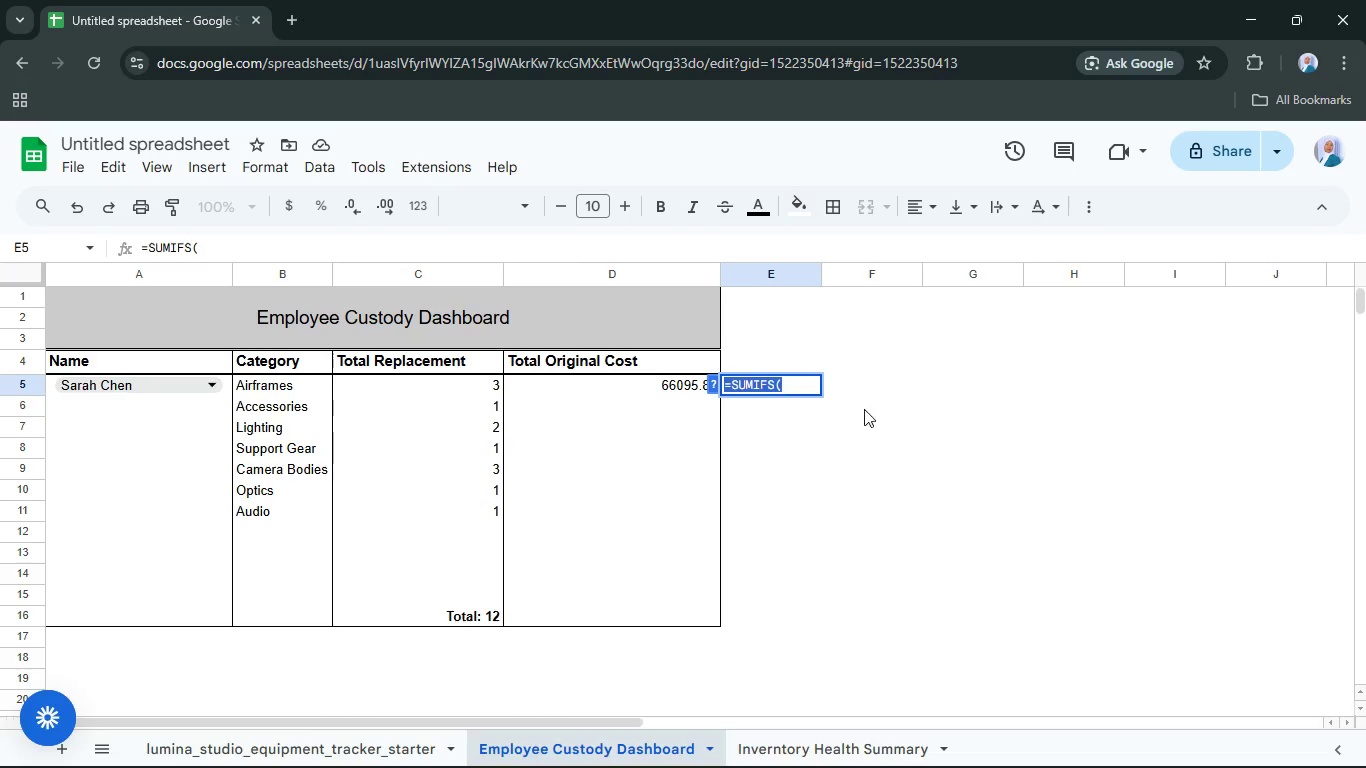 
key(Backspace)
 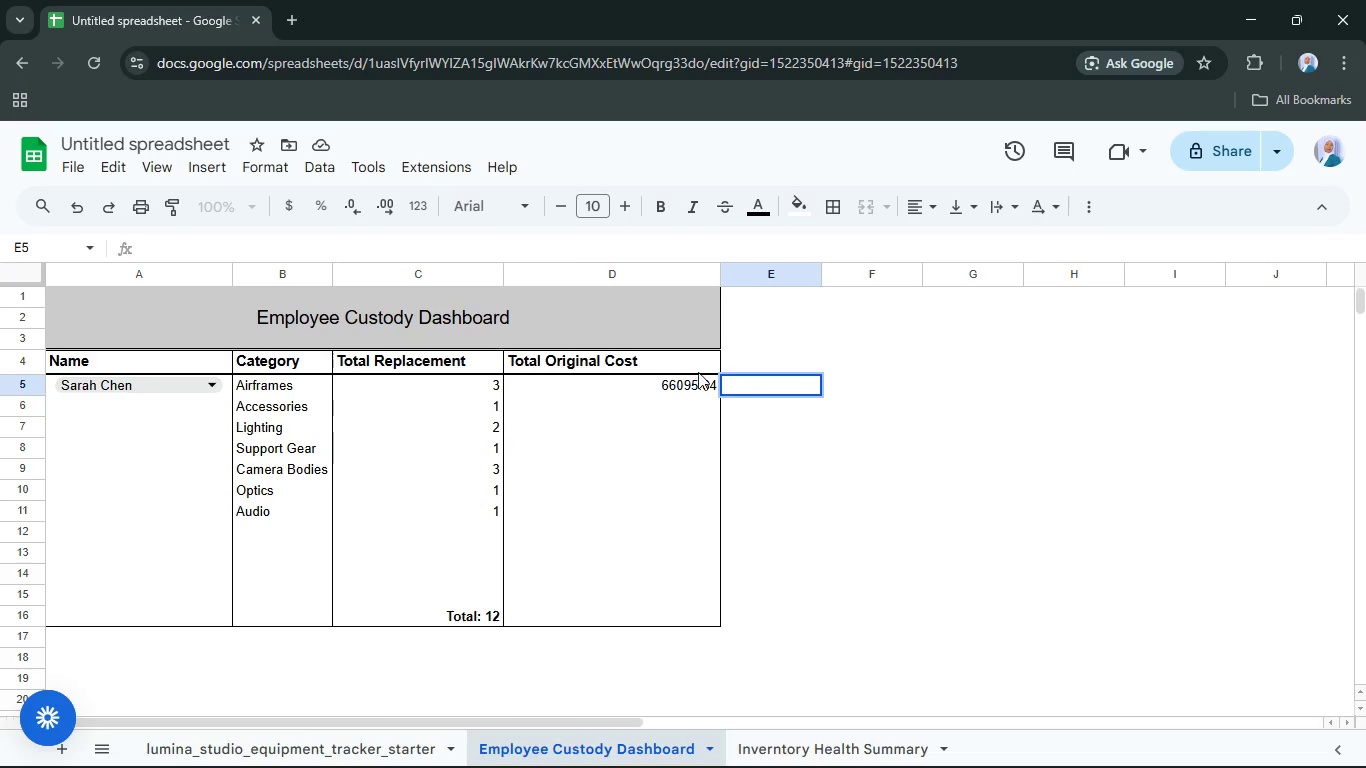 
left_click([699, 373])
 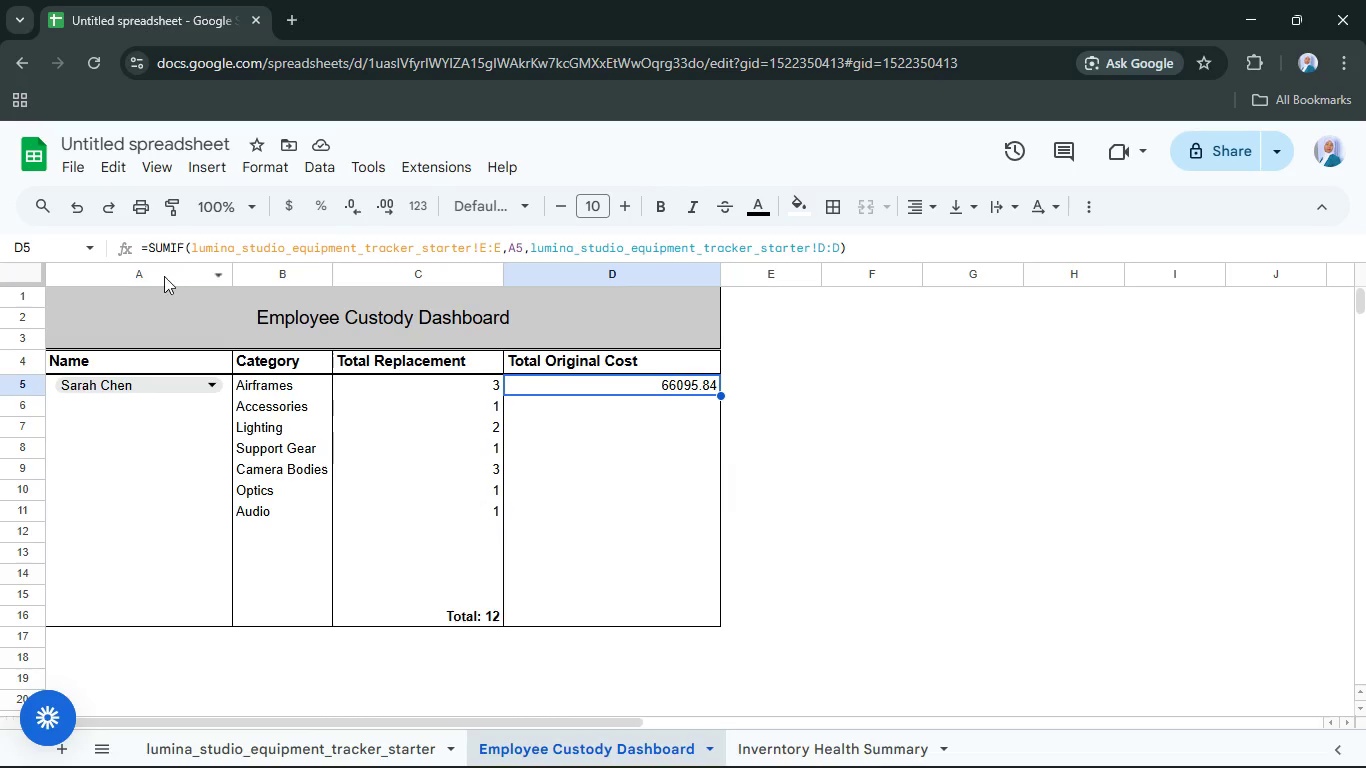 
left_click([185, 249])
 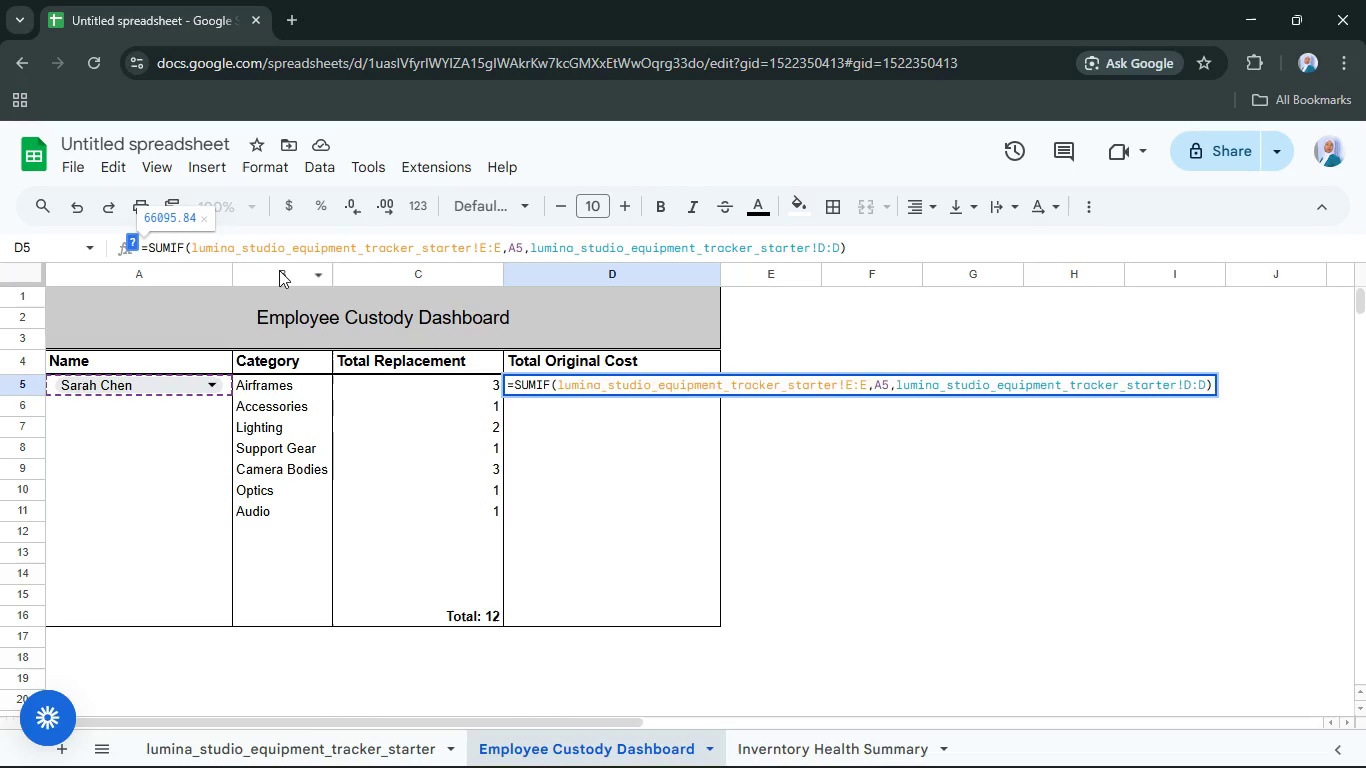 
key(S)
 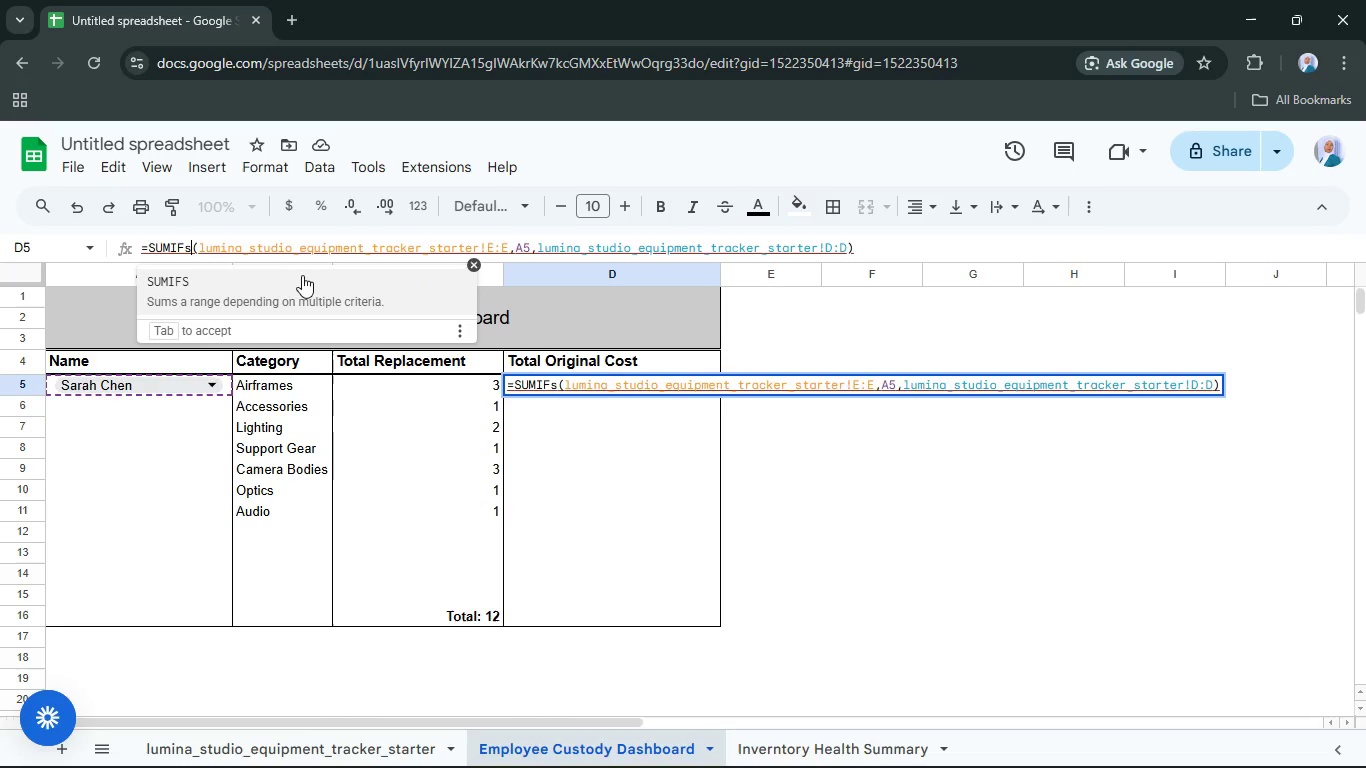 
left_click([297, 285])
 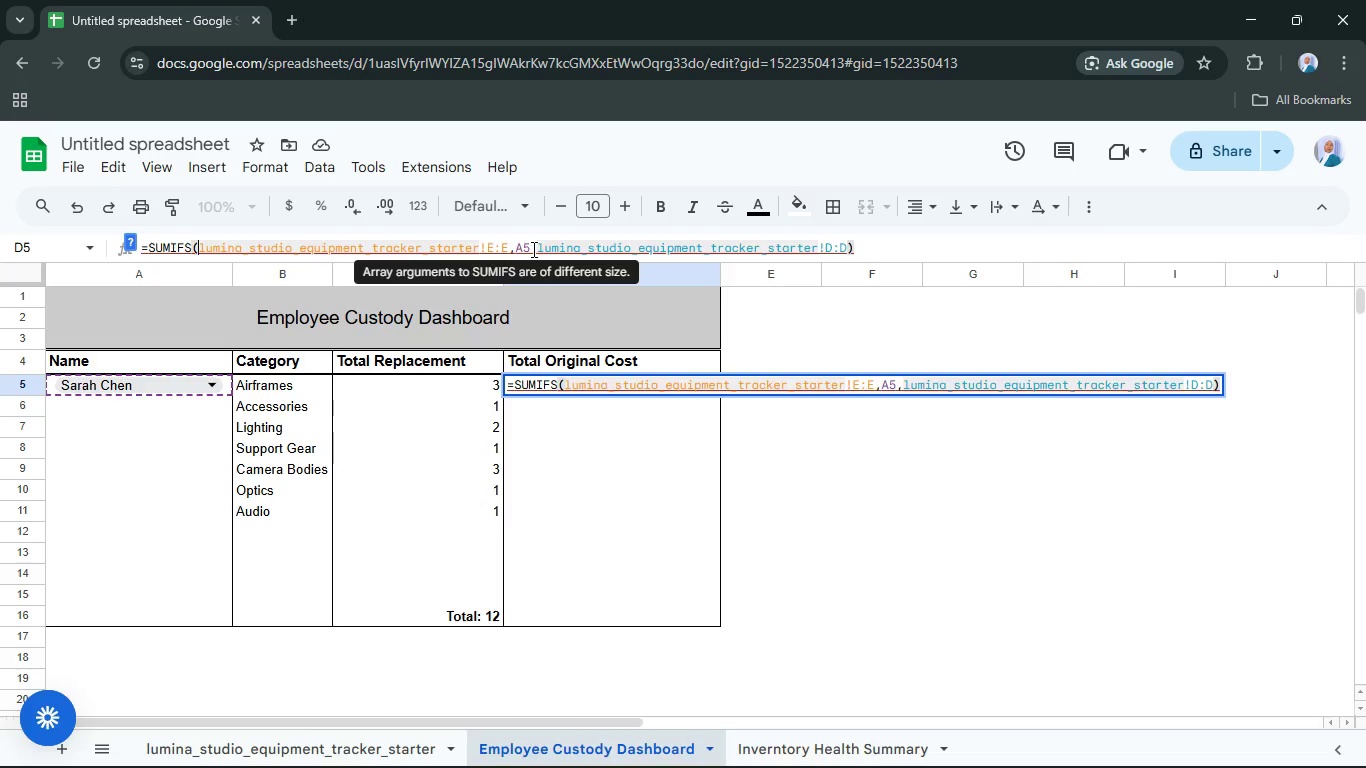 
wait(7.25)
 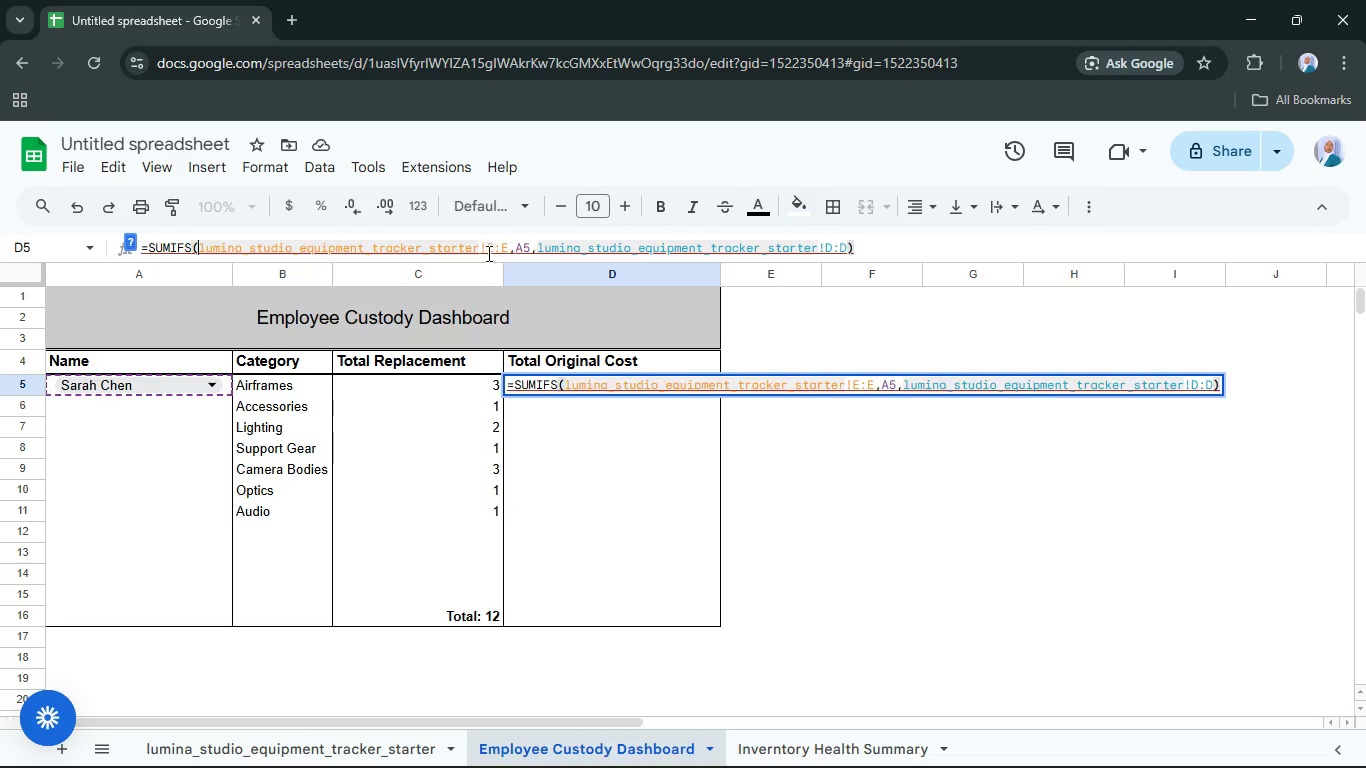 
left_click([847, 243])
 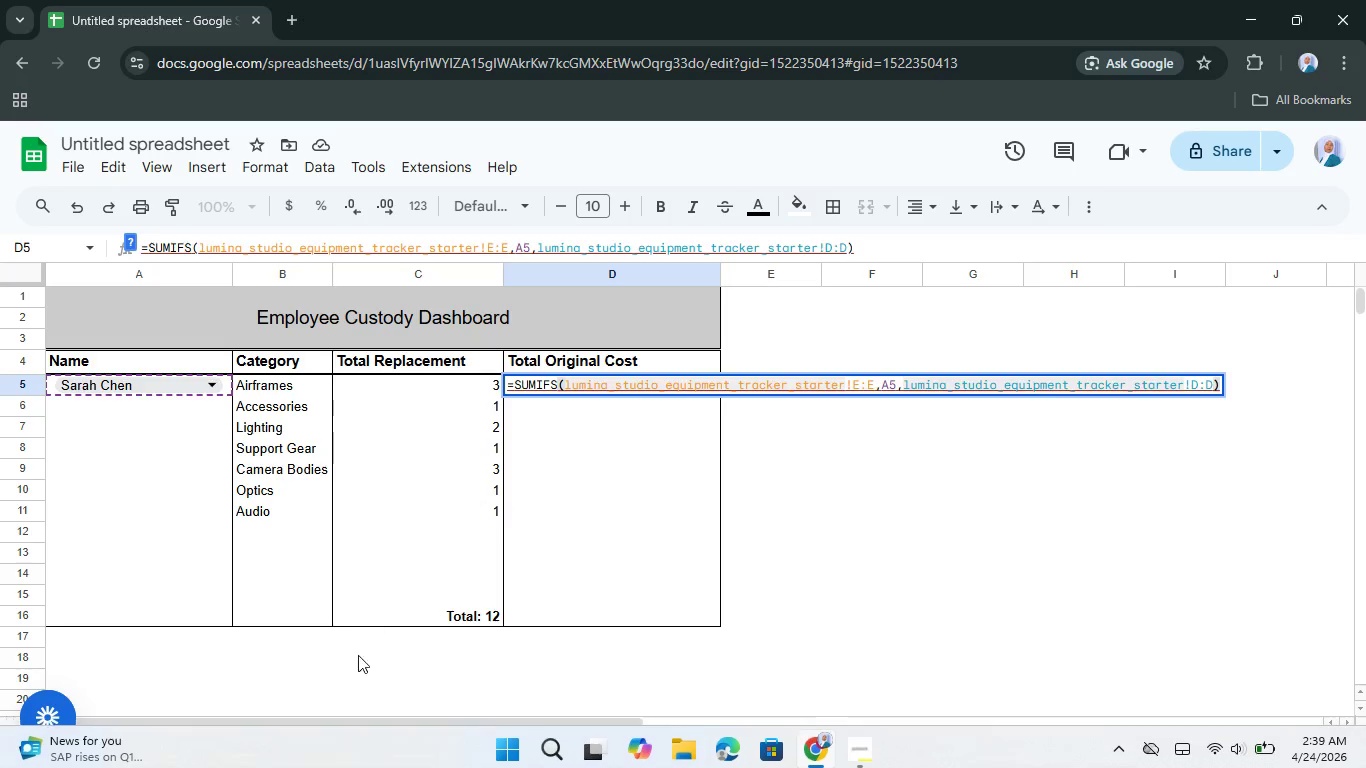 
left_click([337, 751])
 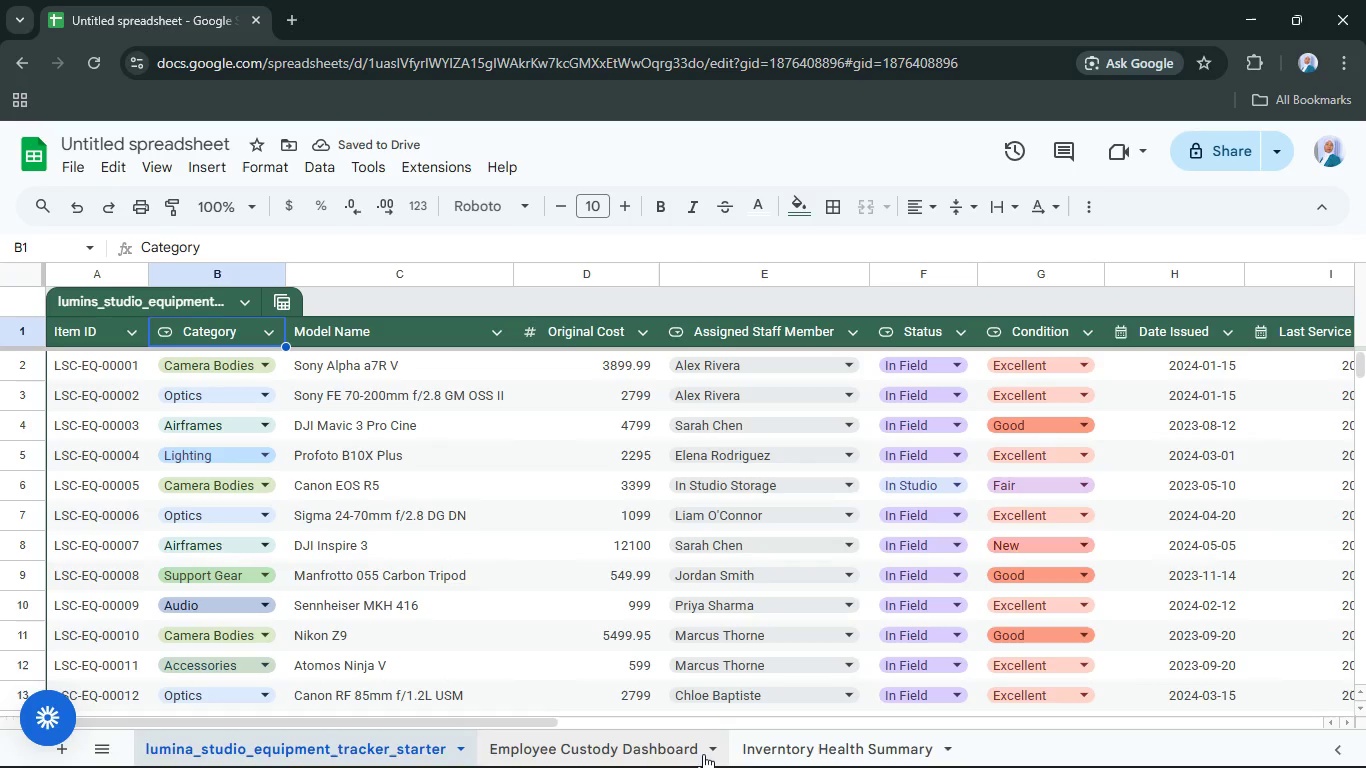 
wait(8.8)
 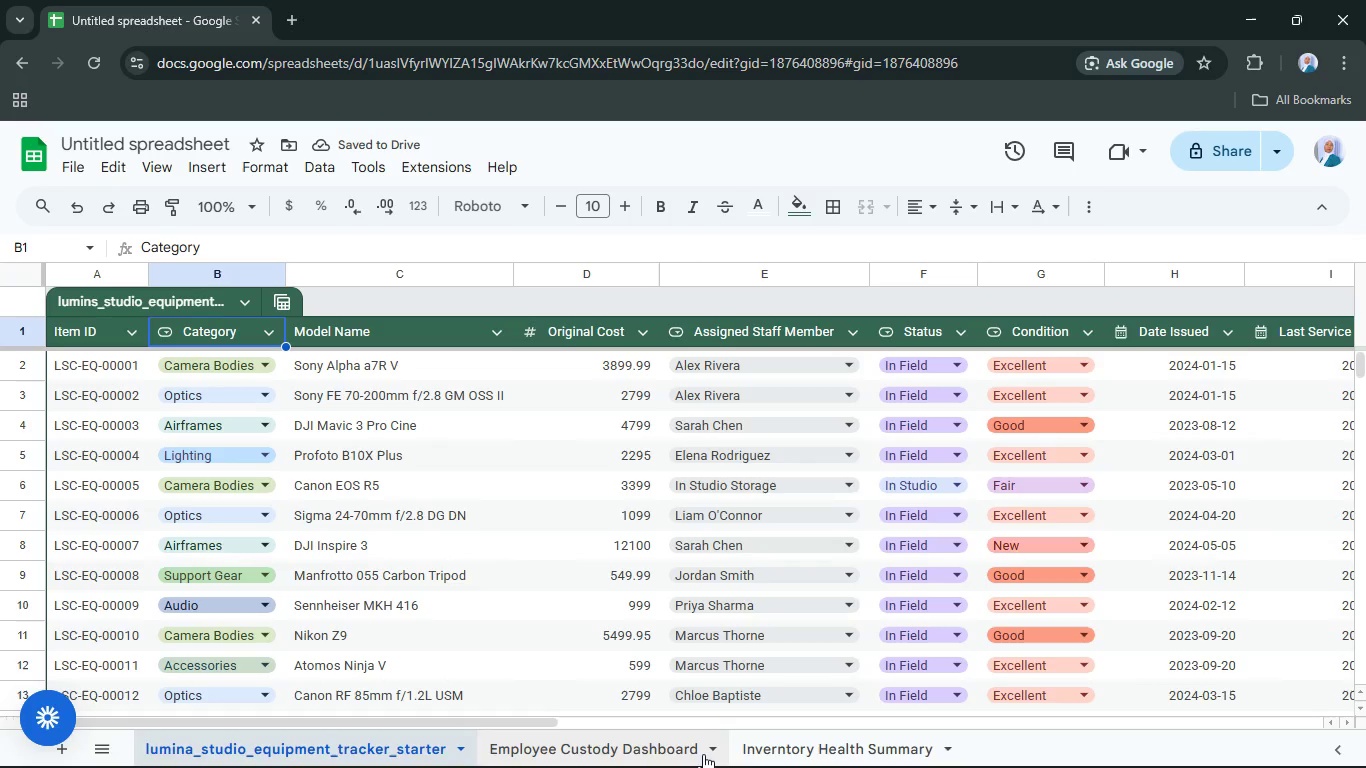 
left_click([628, 740])
 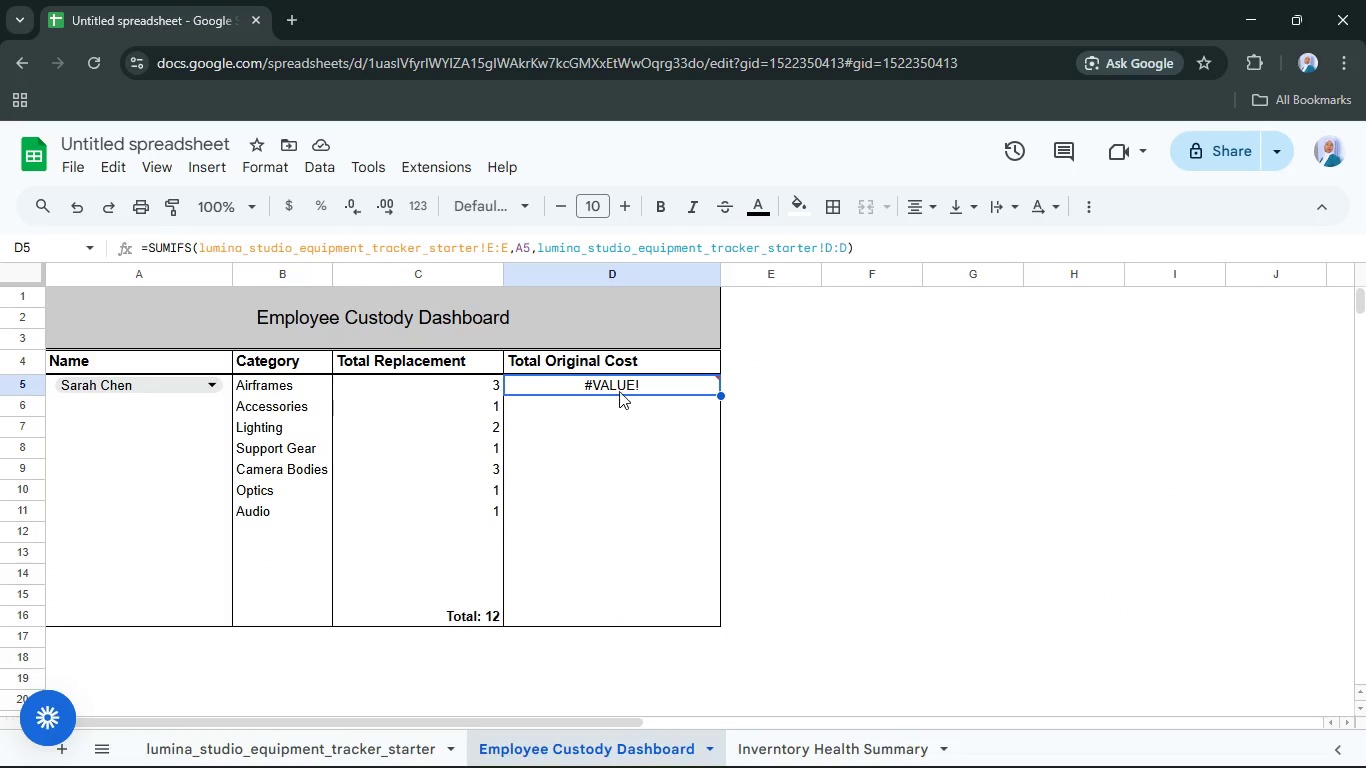 
left_click([619, 391])
 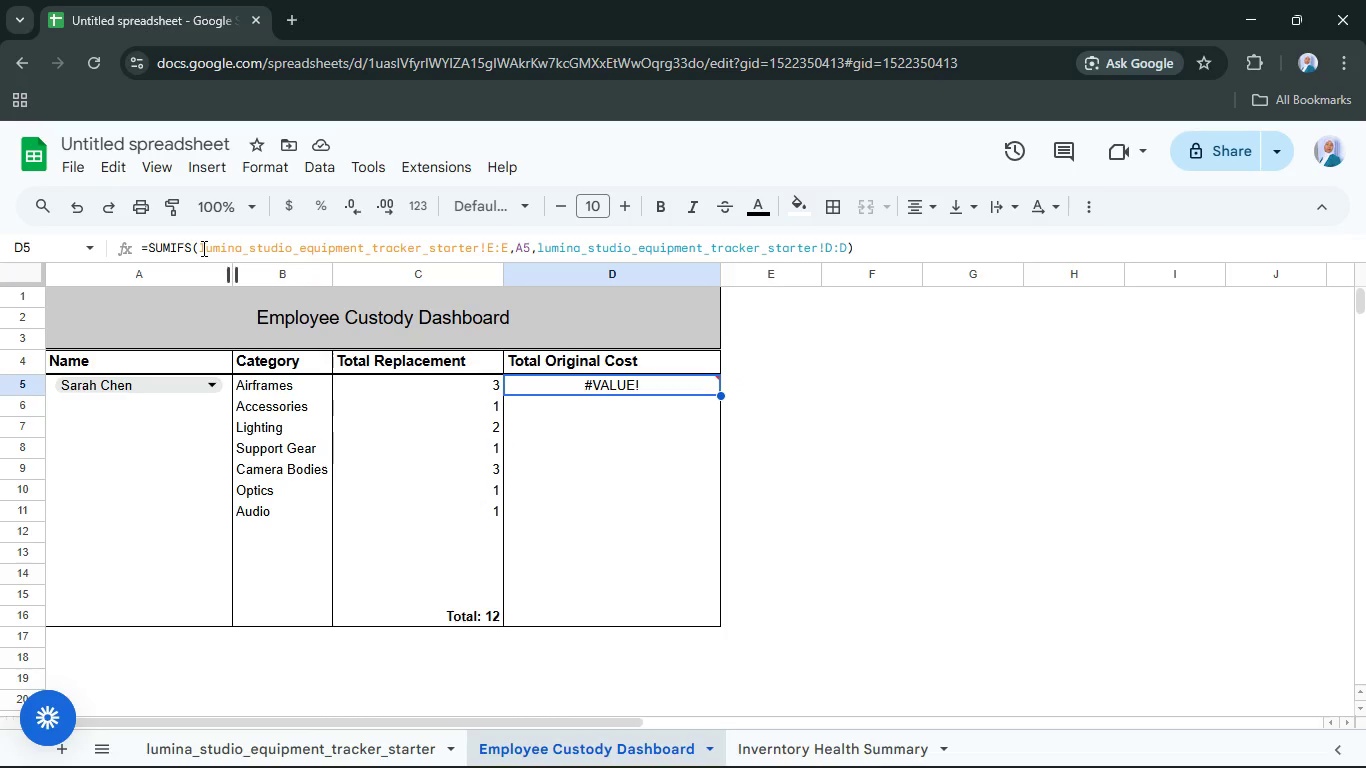 
left_click([202, 248])
 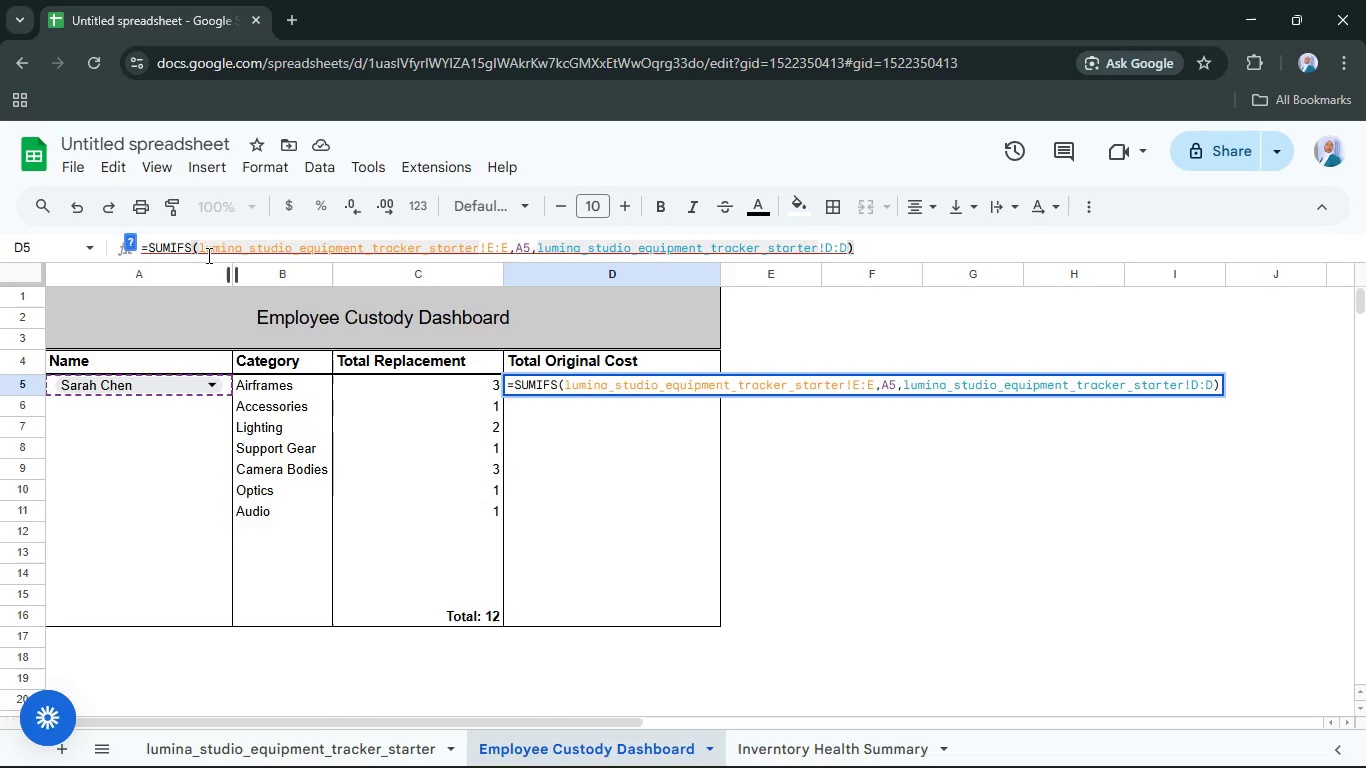 
key(Comma)
 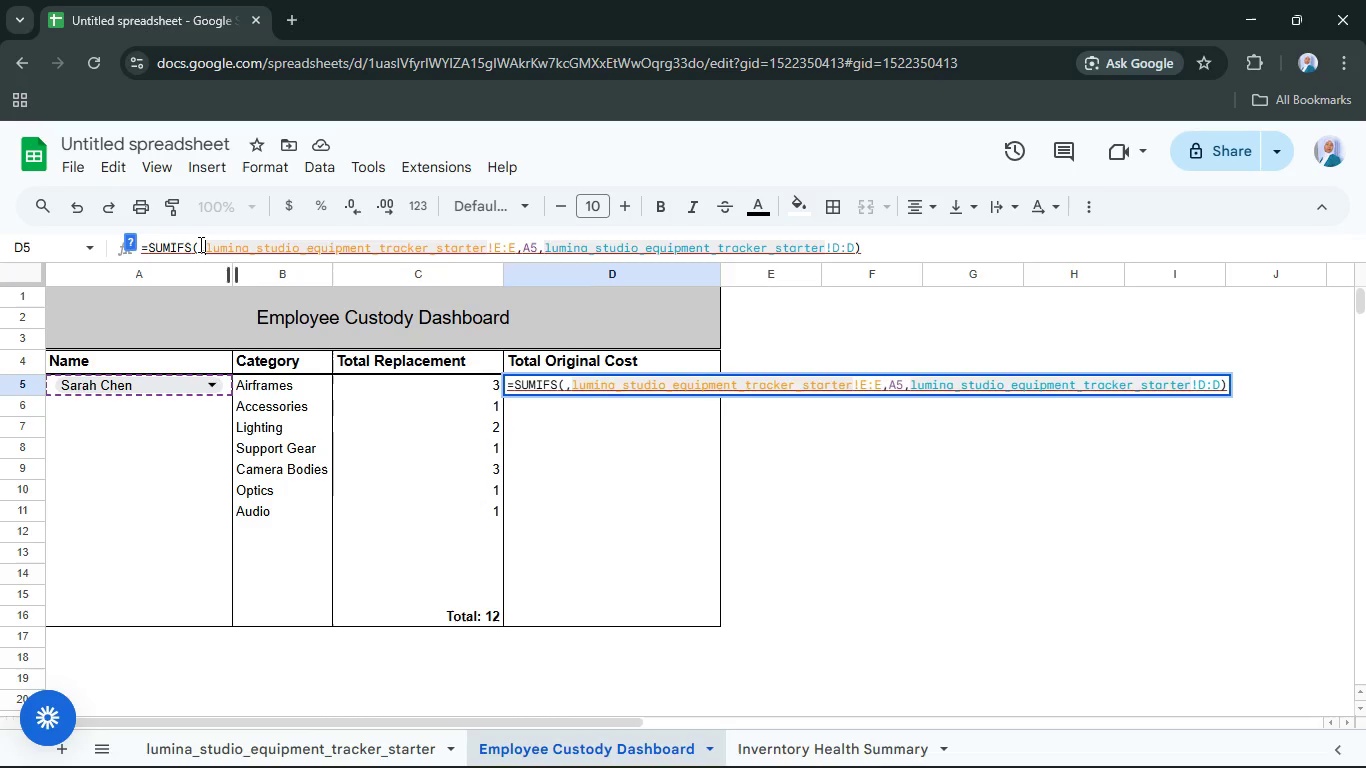 
left_click([199, 244])
 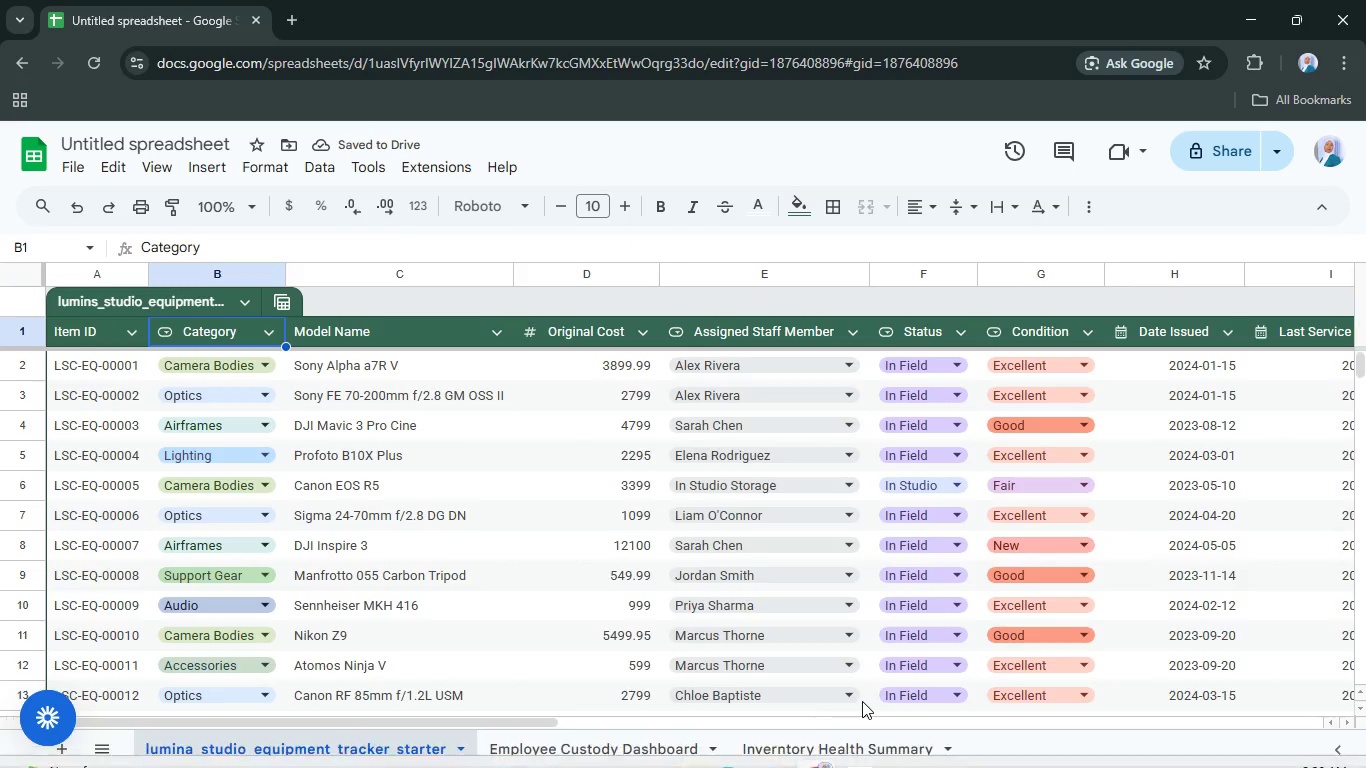 
wait(6.44)
 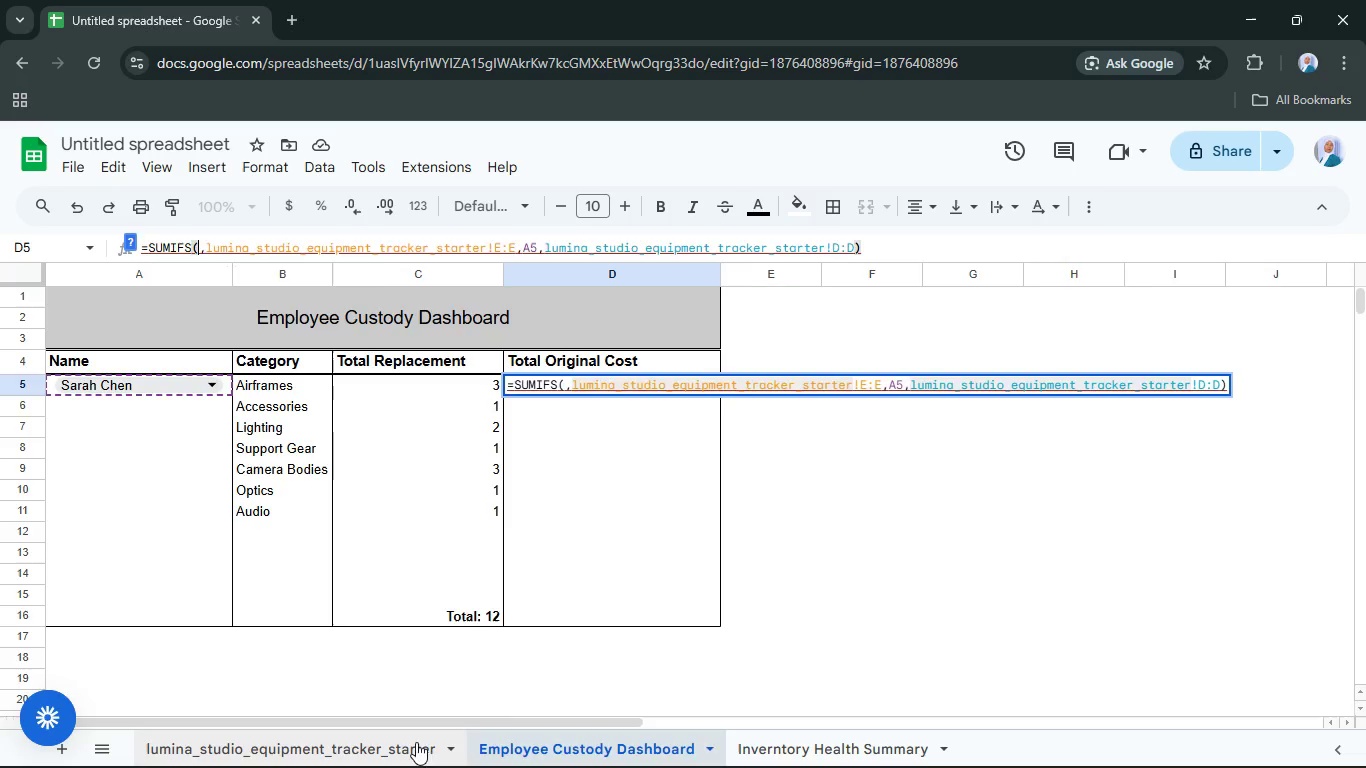 
left_click([833, 739])
 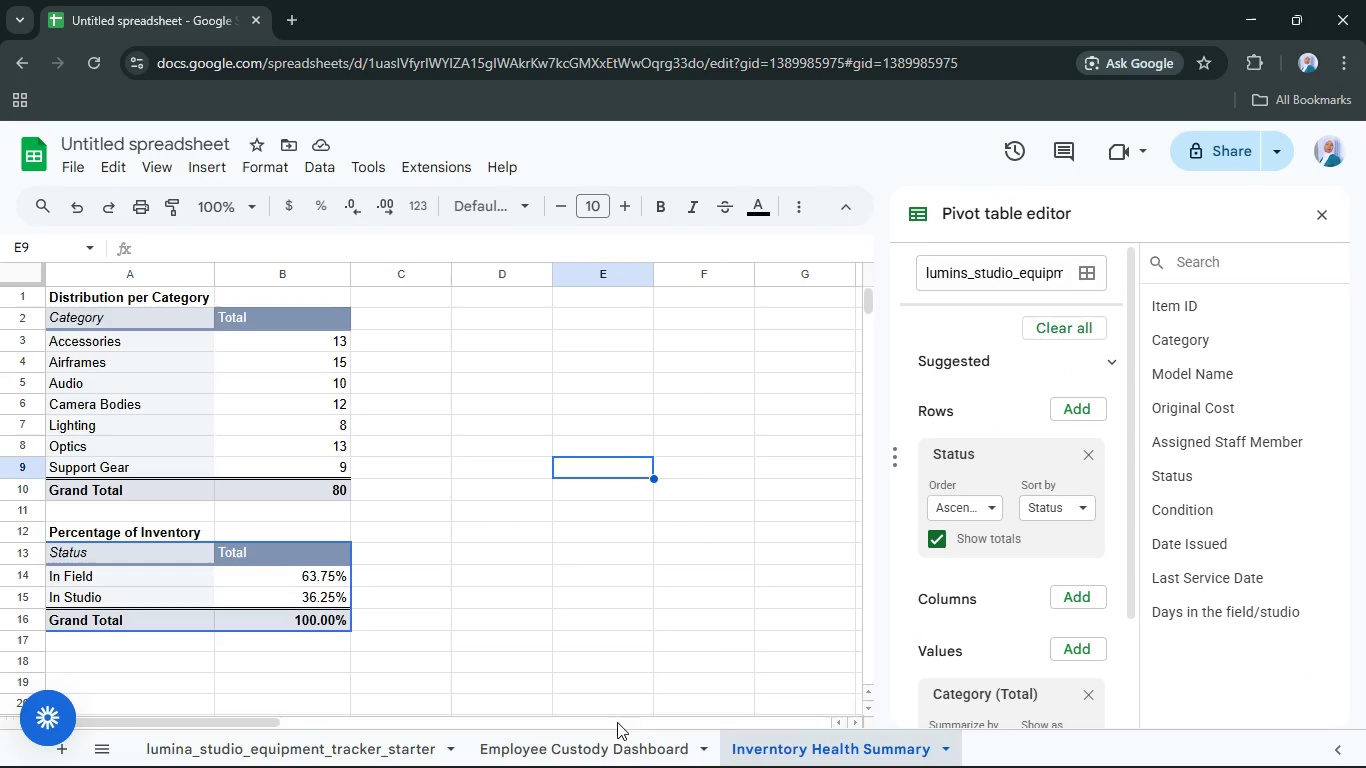 
left_click_drag(start_coordinate=[611, 743], to_coordinate=[617, 736])
 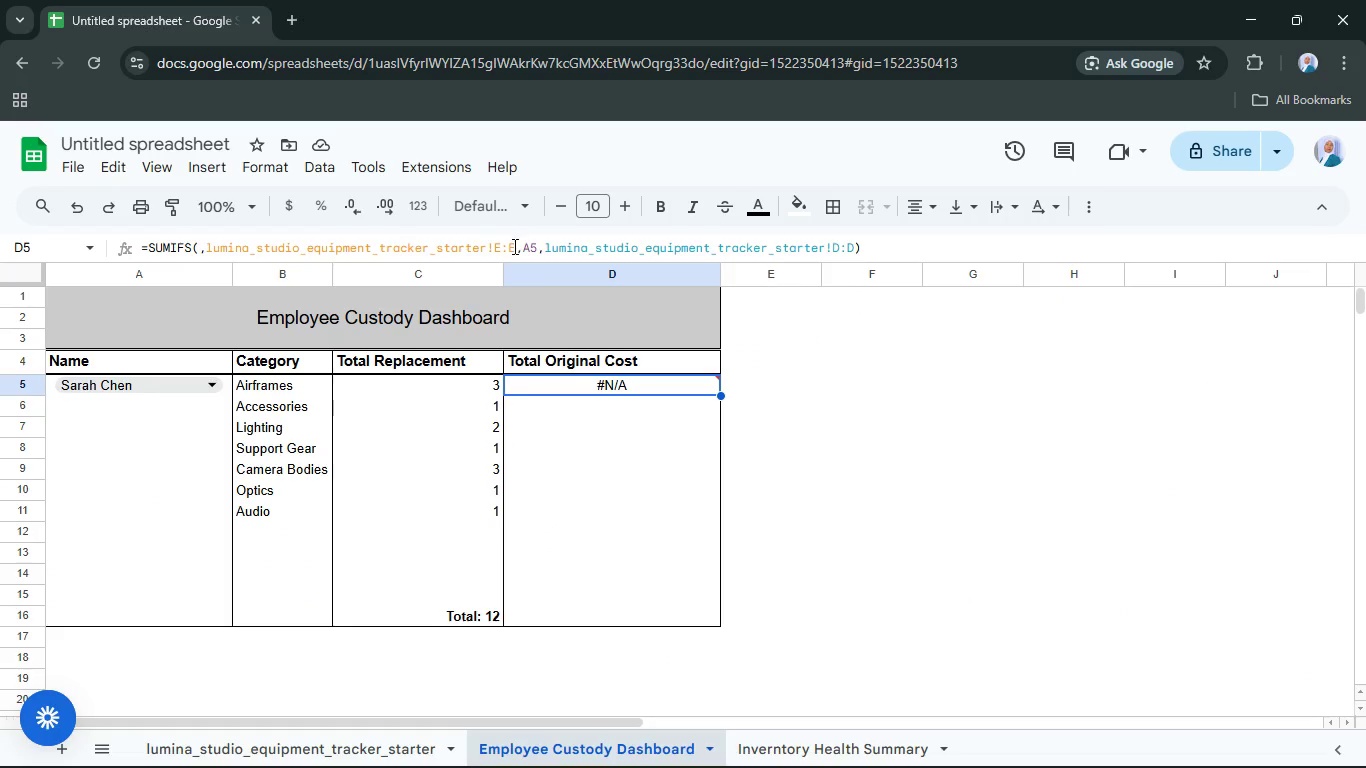 
left_click_drag(start_coordinate=[513, 248], to_coordinate=[207, 245])
 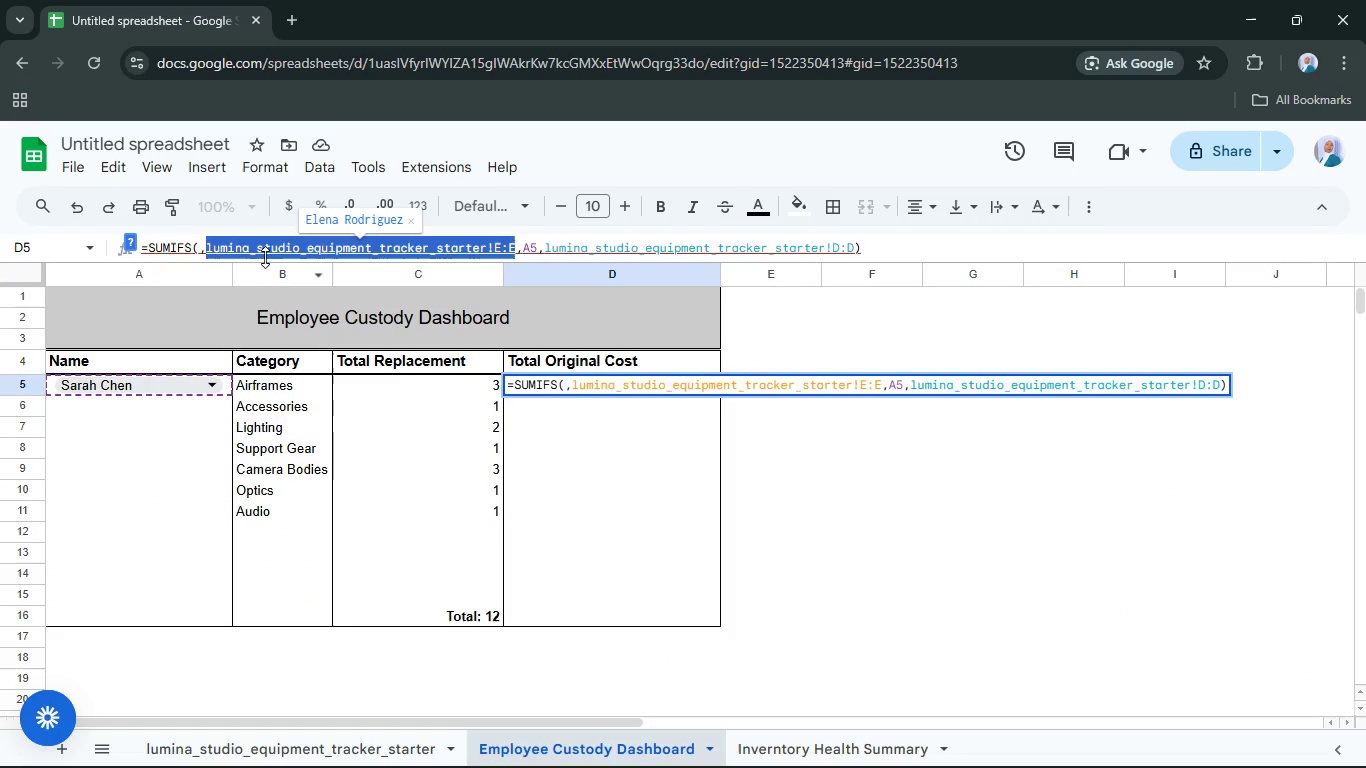 
right_click([272, 247])
 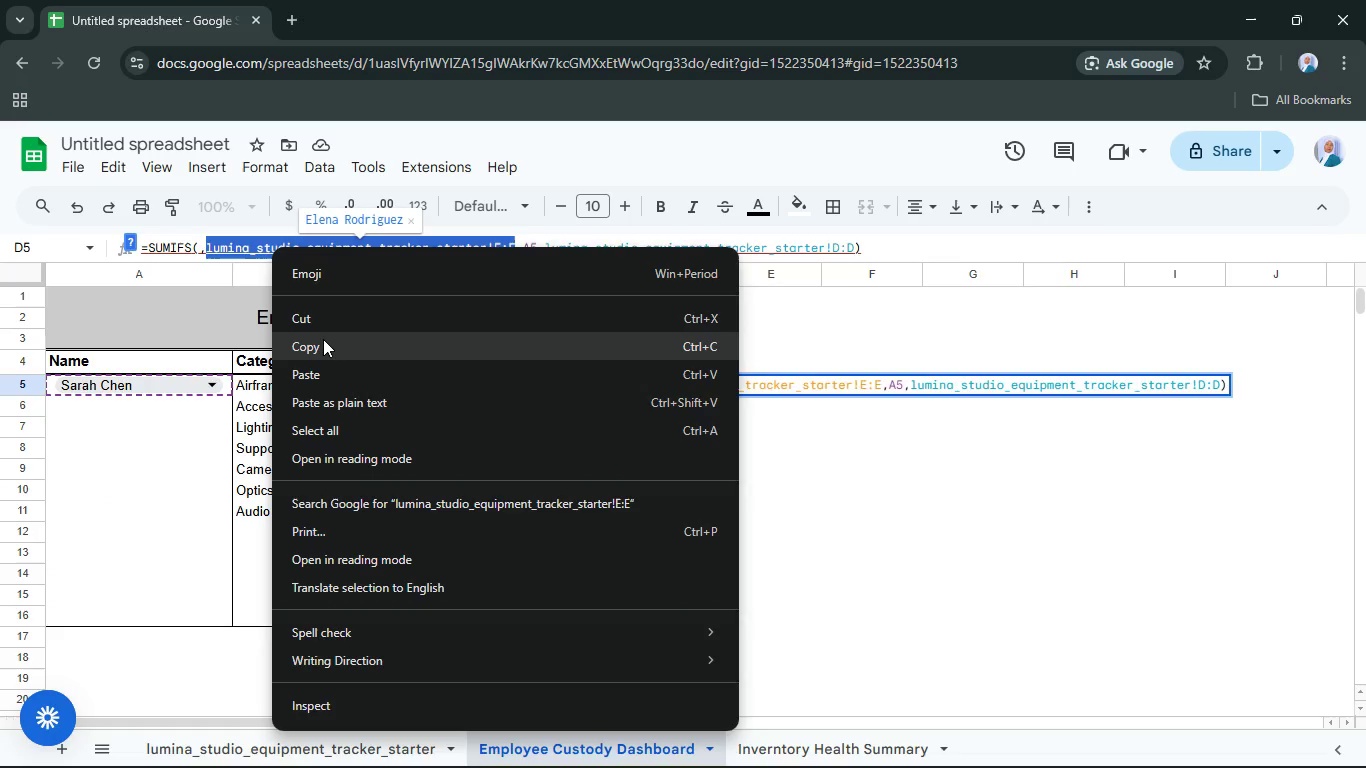 
left_click([323, 339])
 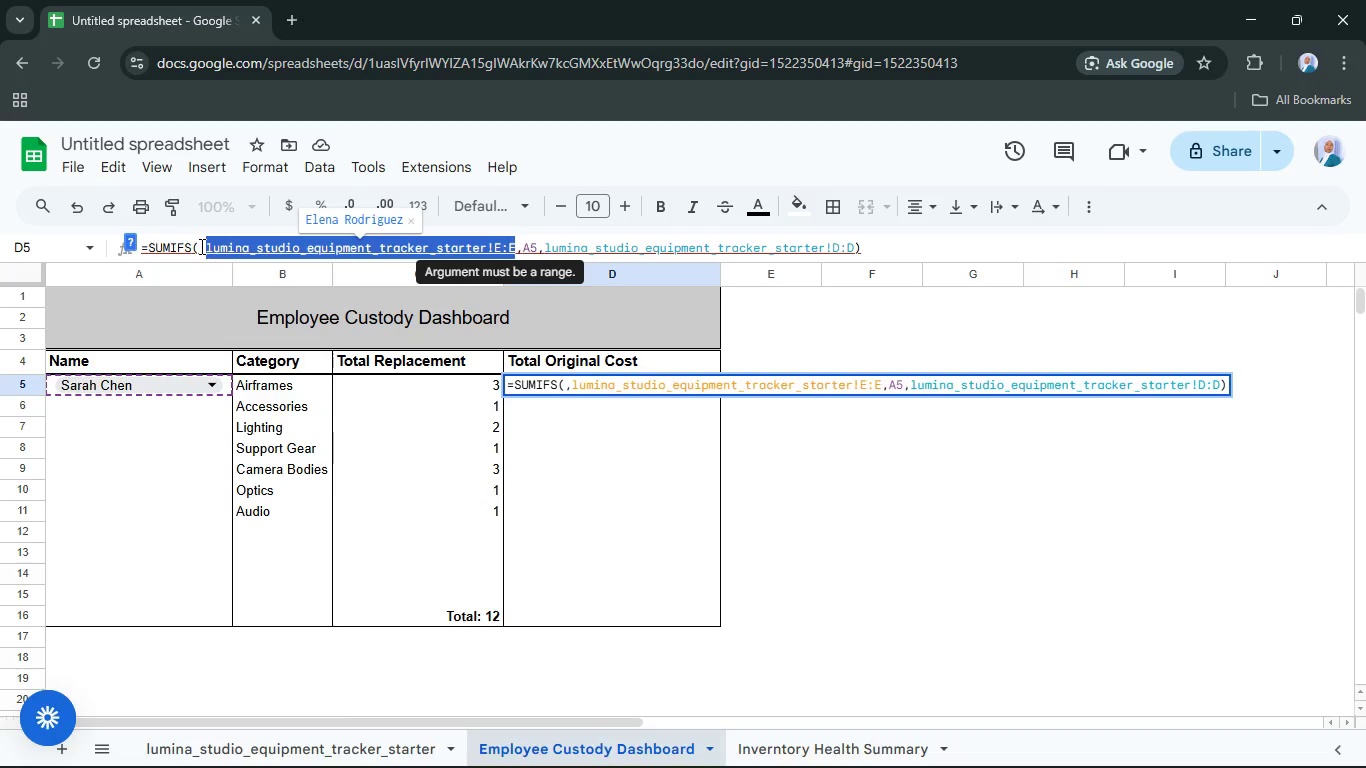 
right_click([195, 248])
 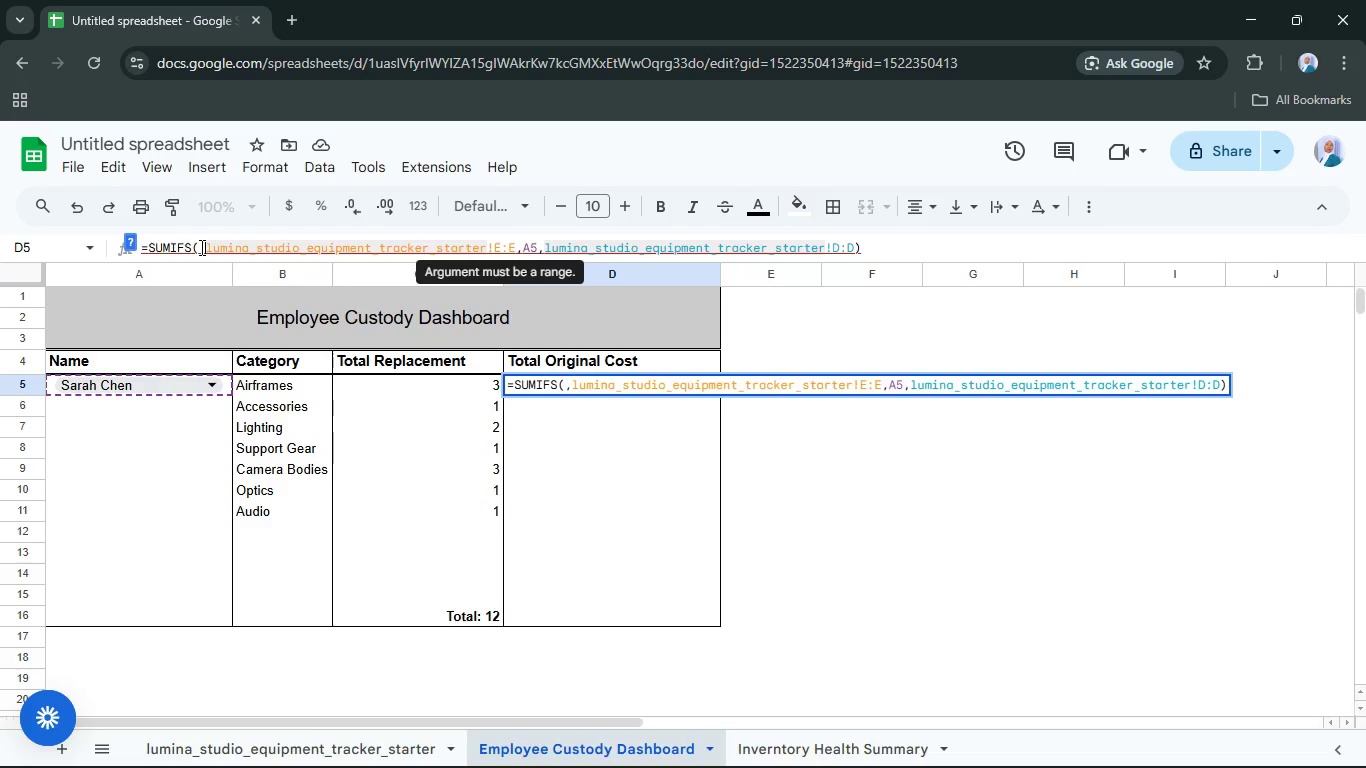 
left_click([200, 247])
 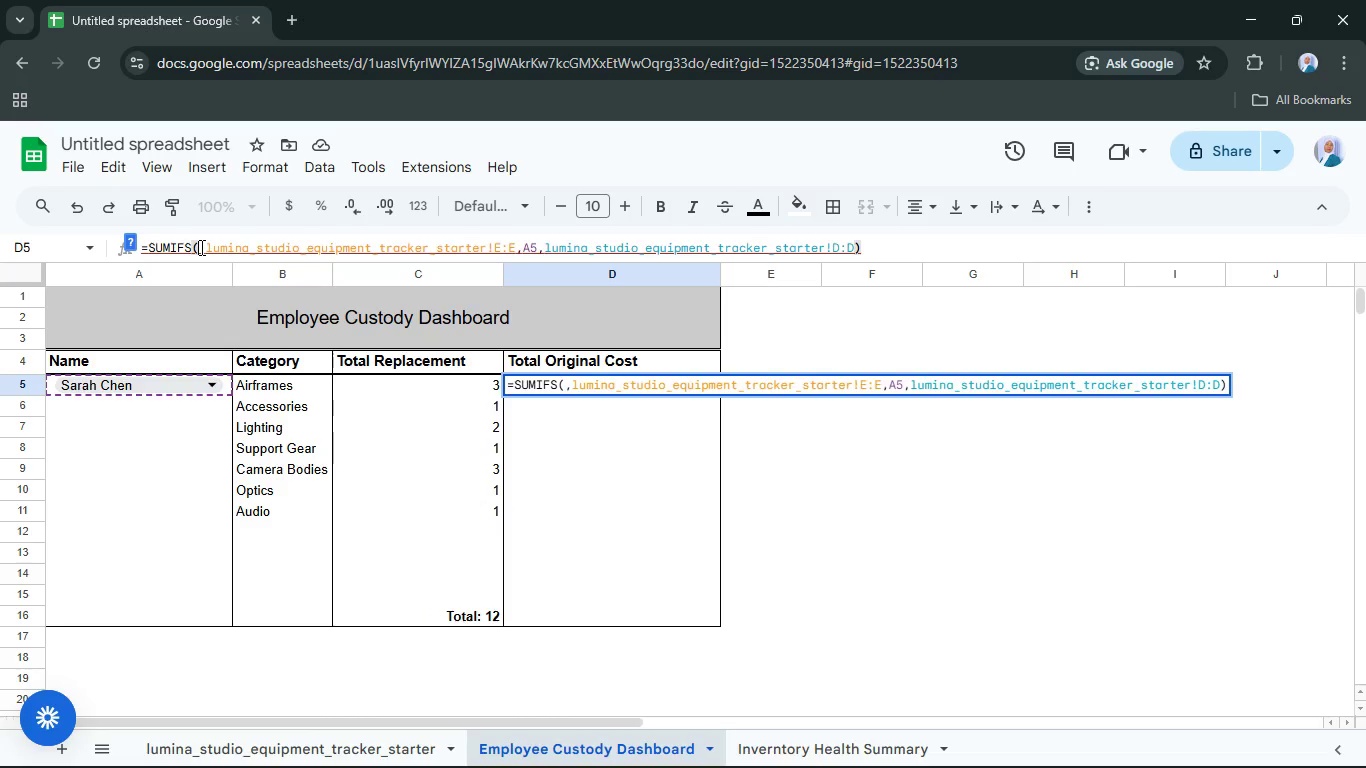 
right_click([200, 247])
 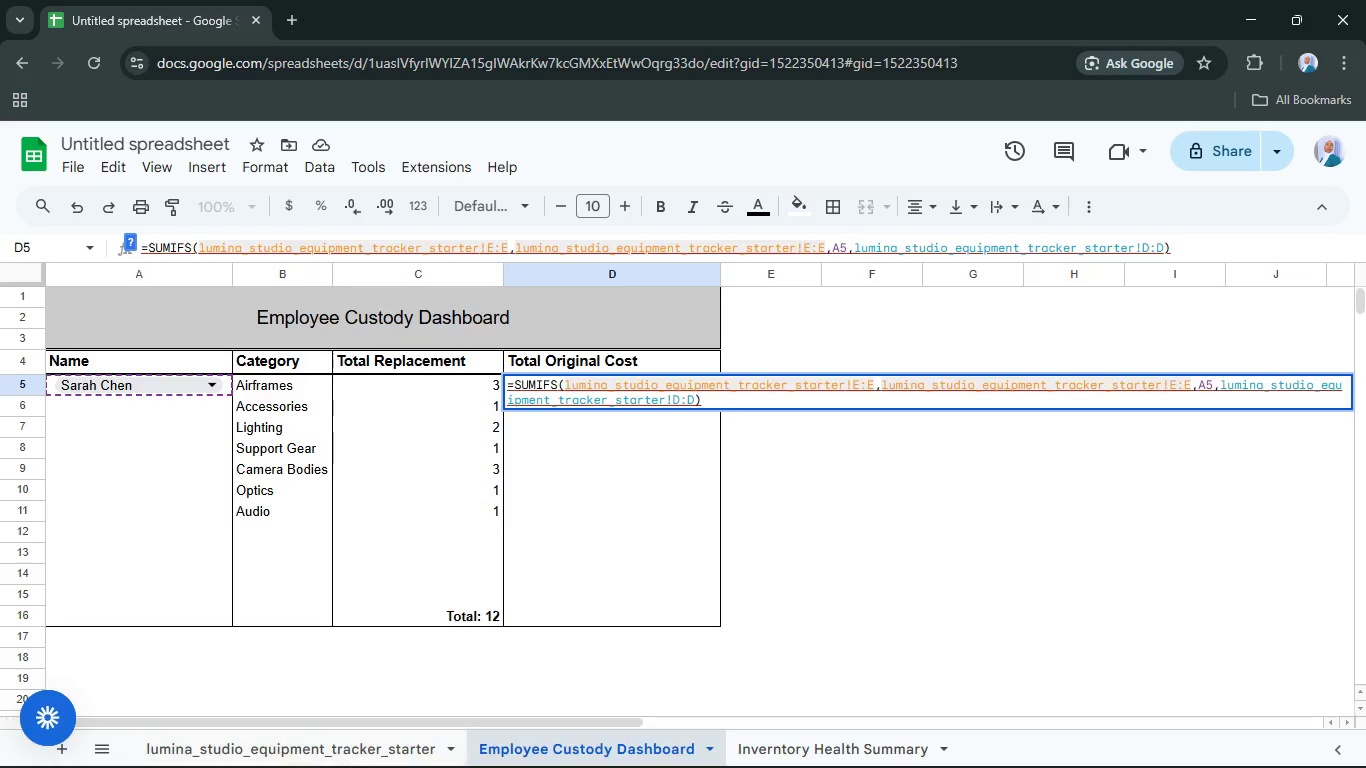 
mouse_move([372, 717])
 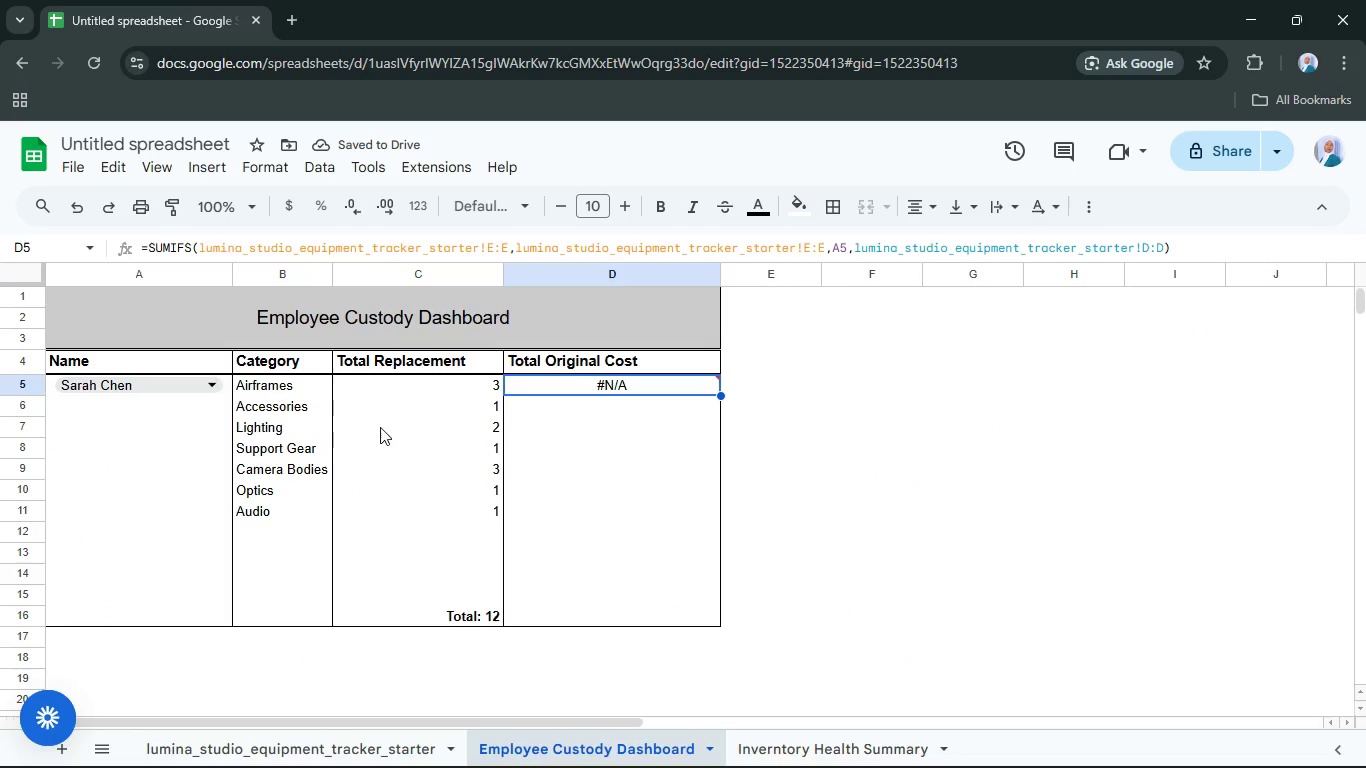 
left_click([496, 248])
 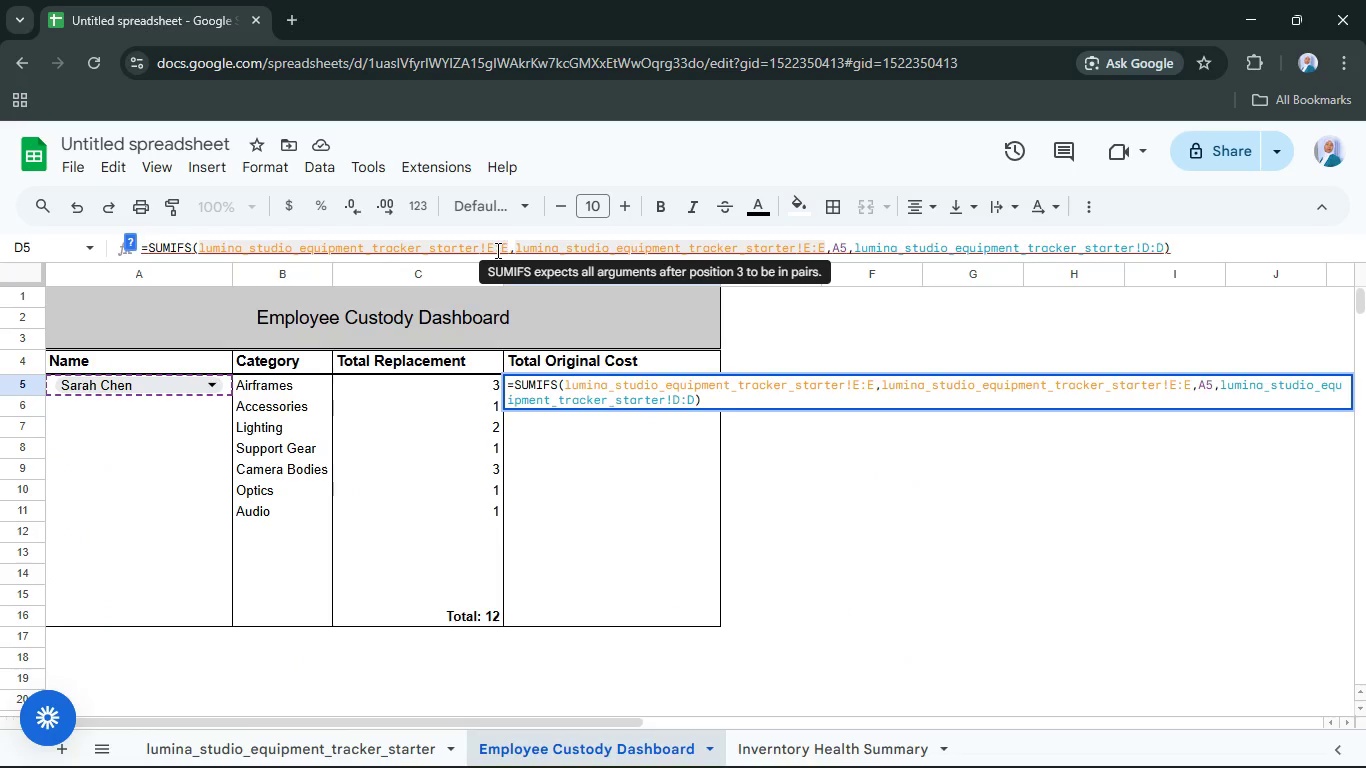 
key(Backspace)
 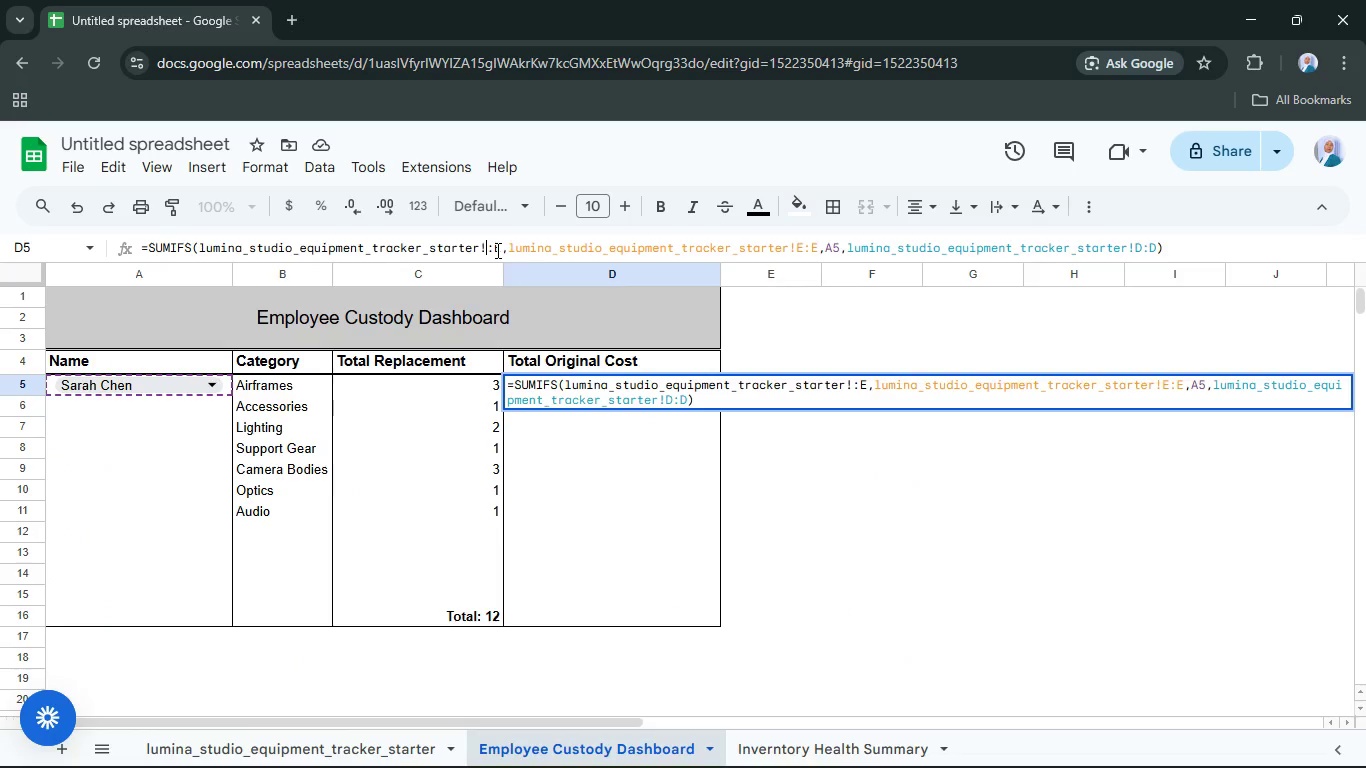 
key(Shift+ShiftRight)
 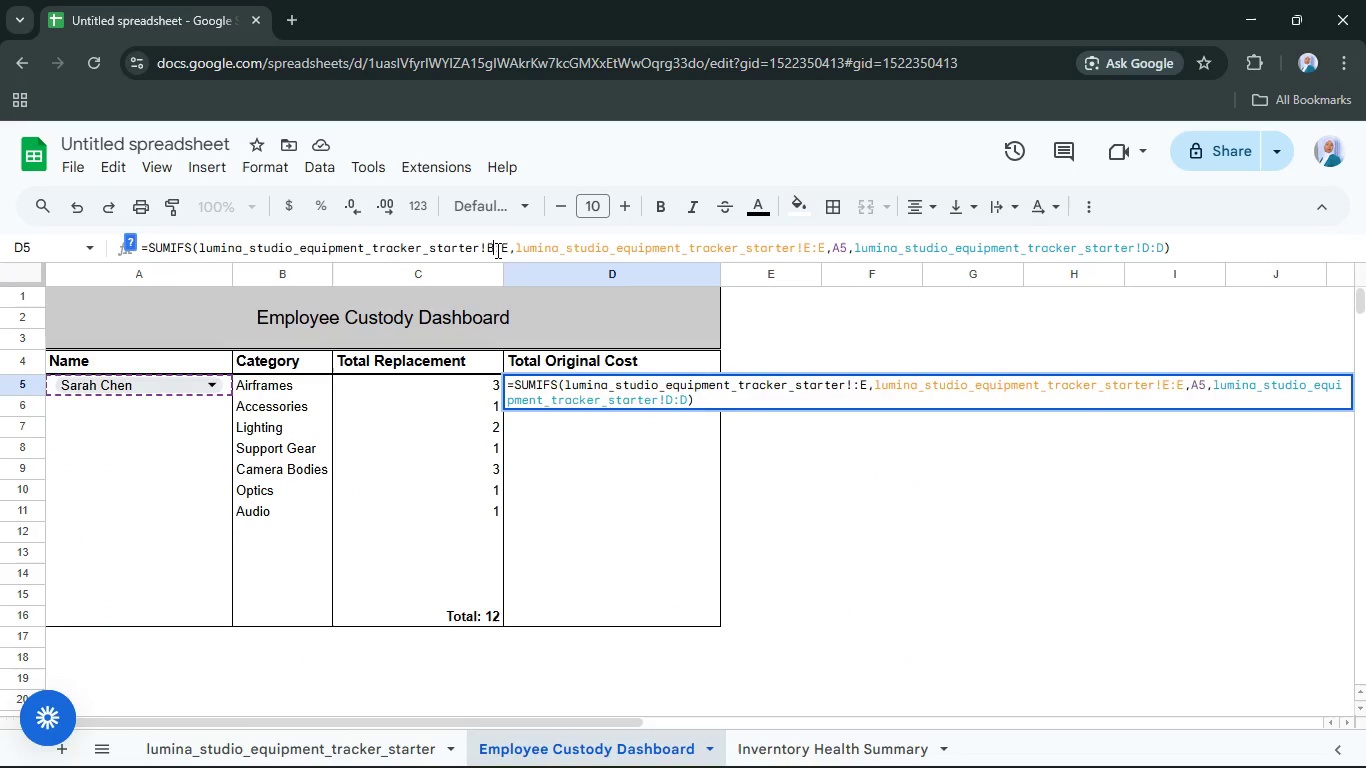 
key(Shift+B)
 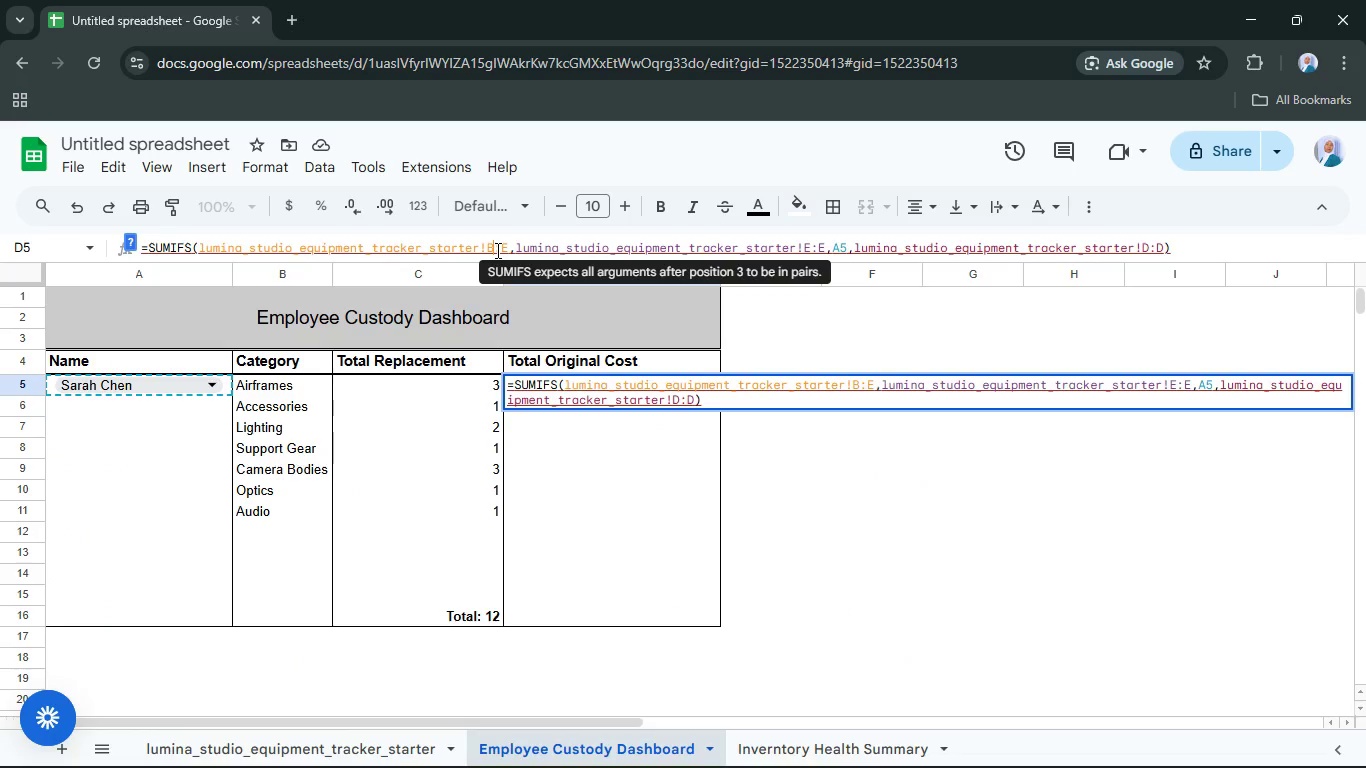 
key(ArrowRight)
 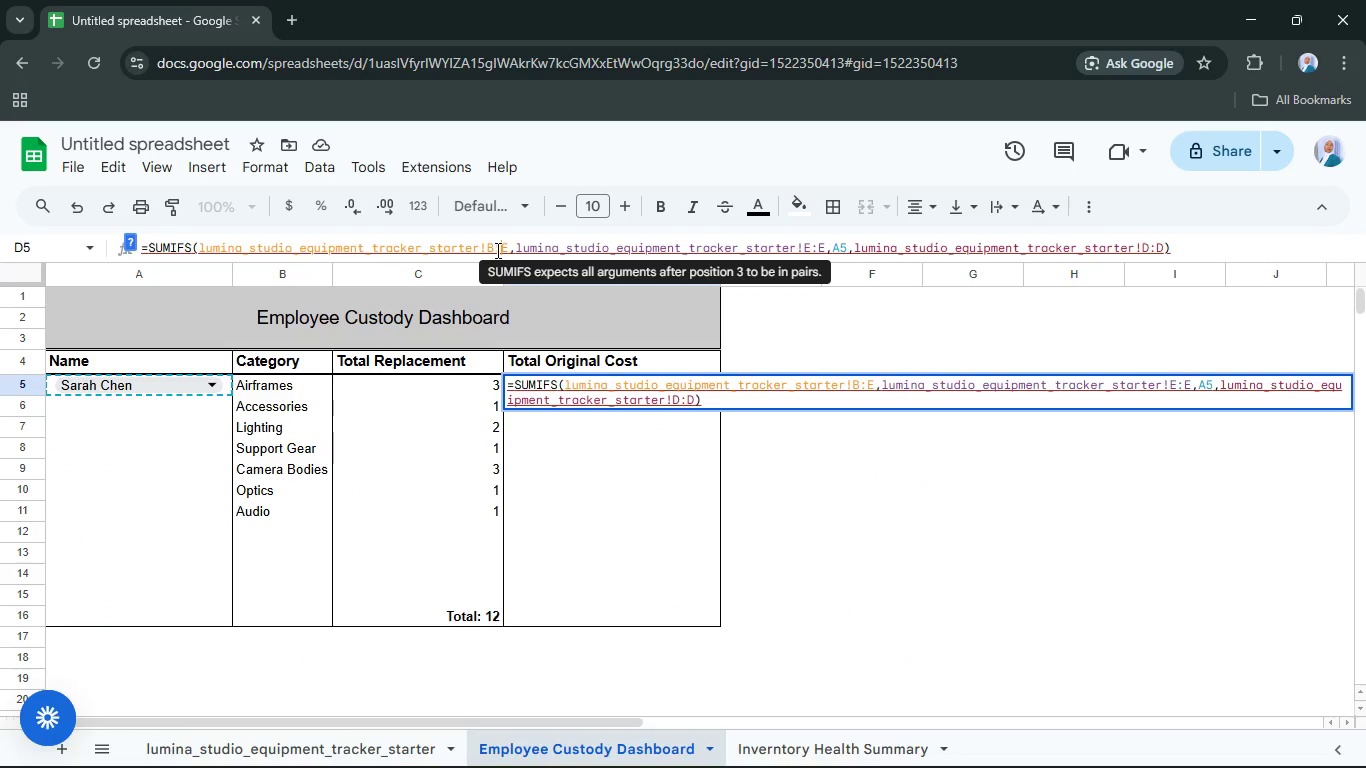 
key(ArrowRight)
 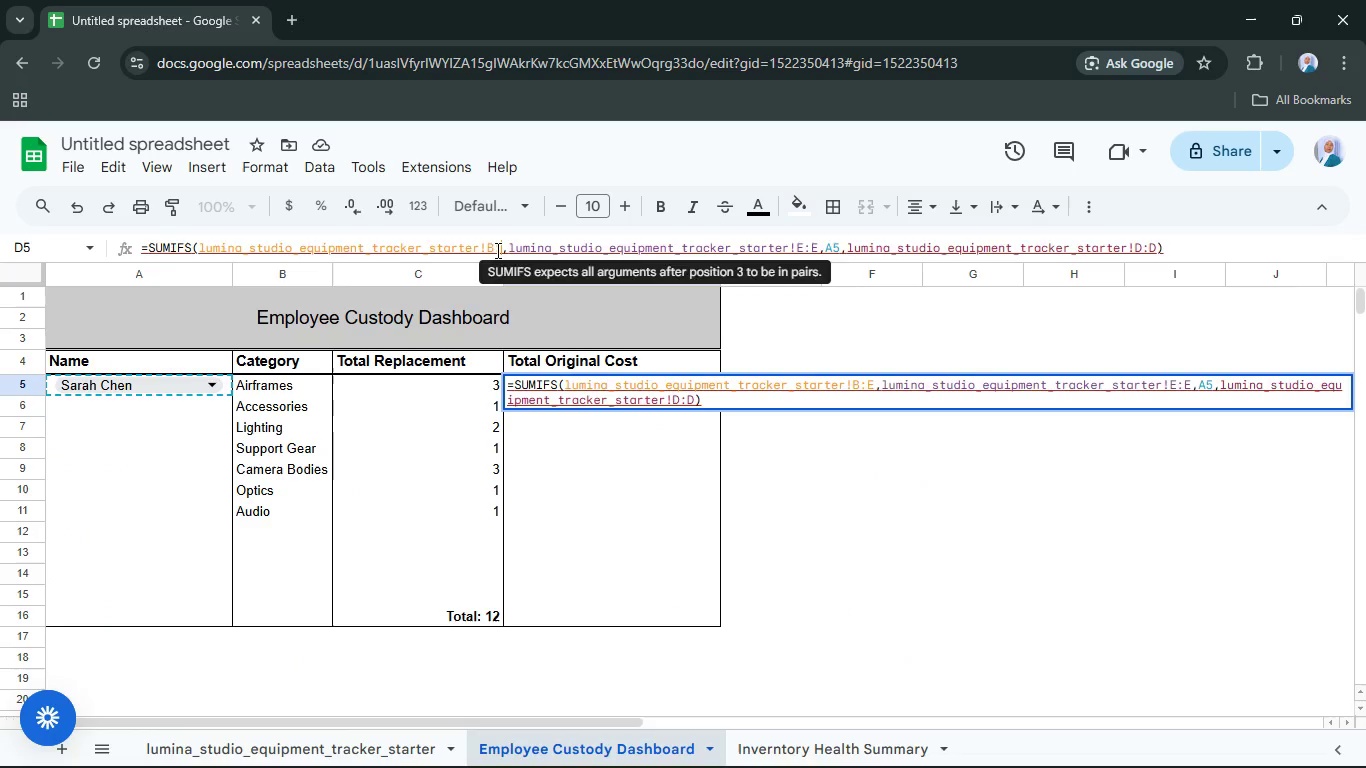 
key(Backspace)
 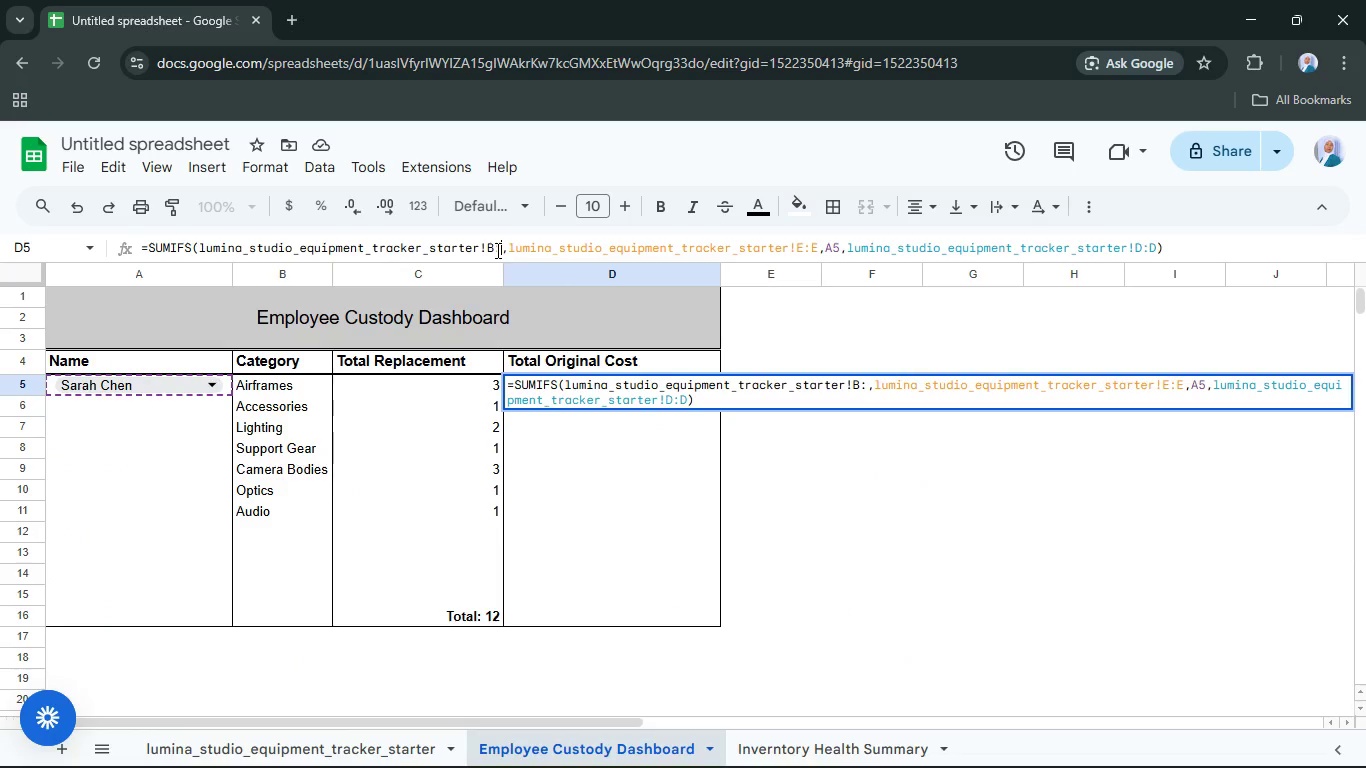 
key(Shift+ShiftRight)
 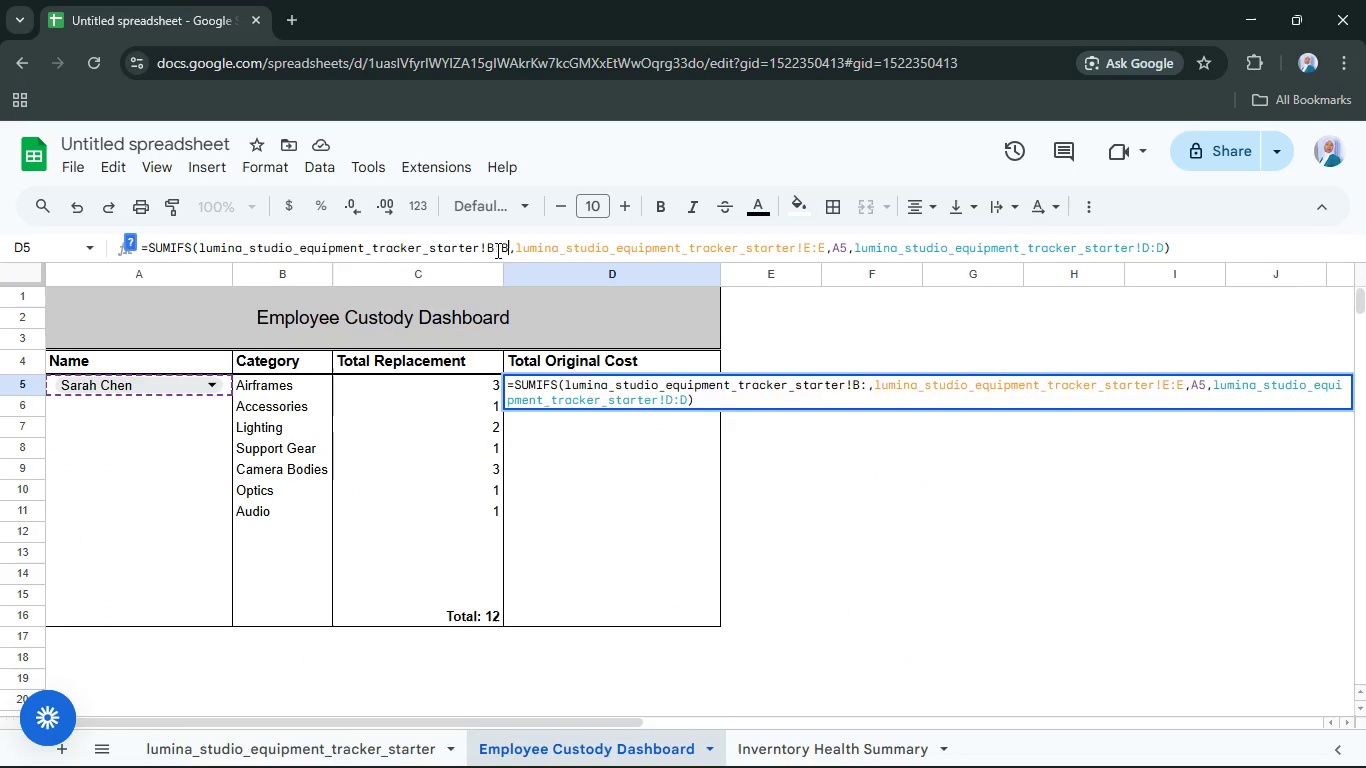 
key(Shift+B)
 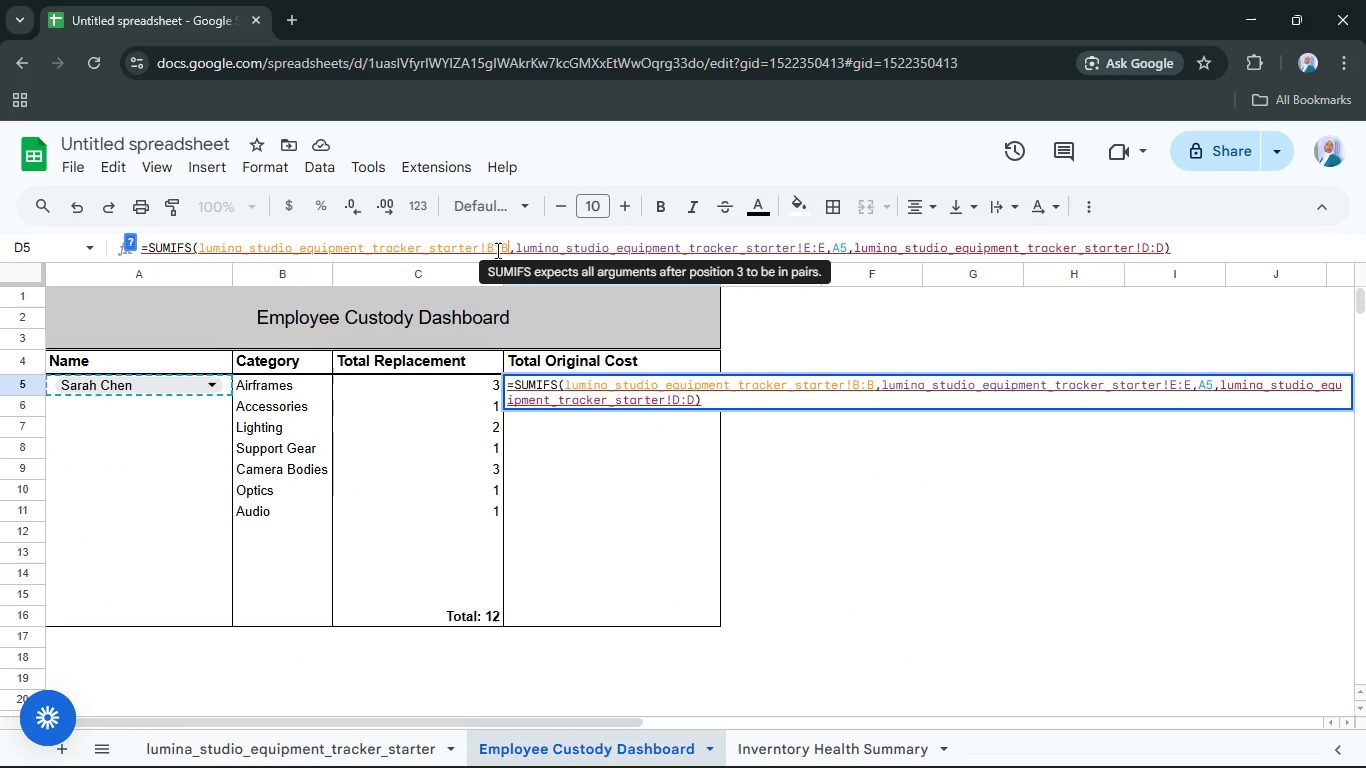 
key(Comma)
 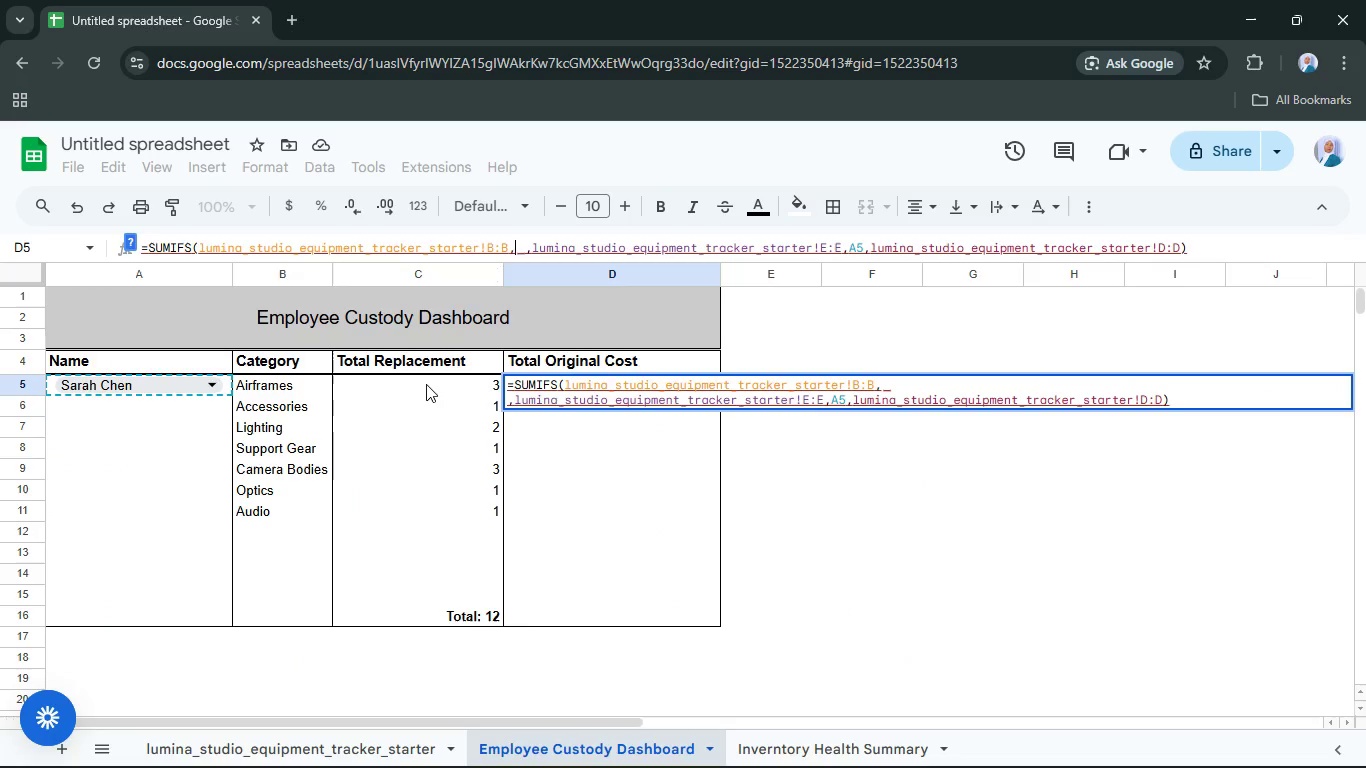 
left_click([437, 378])
 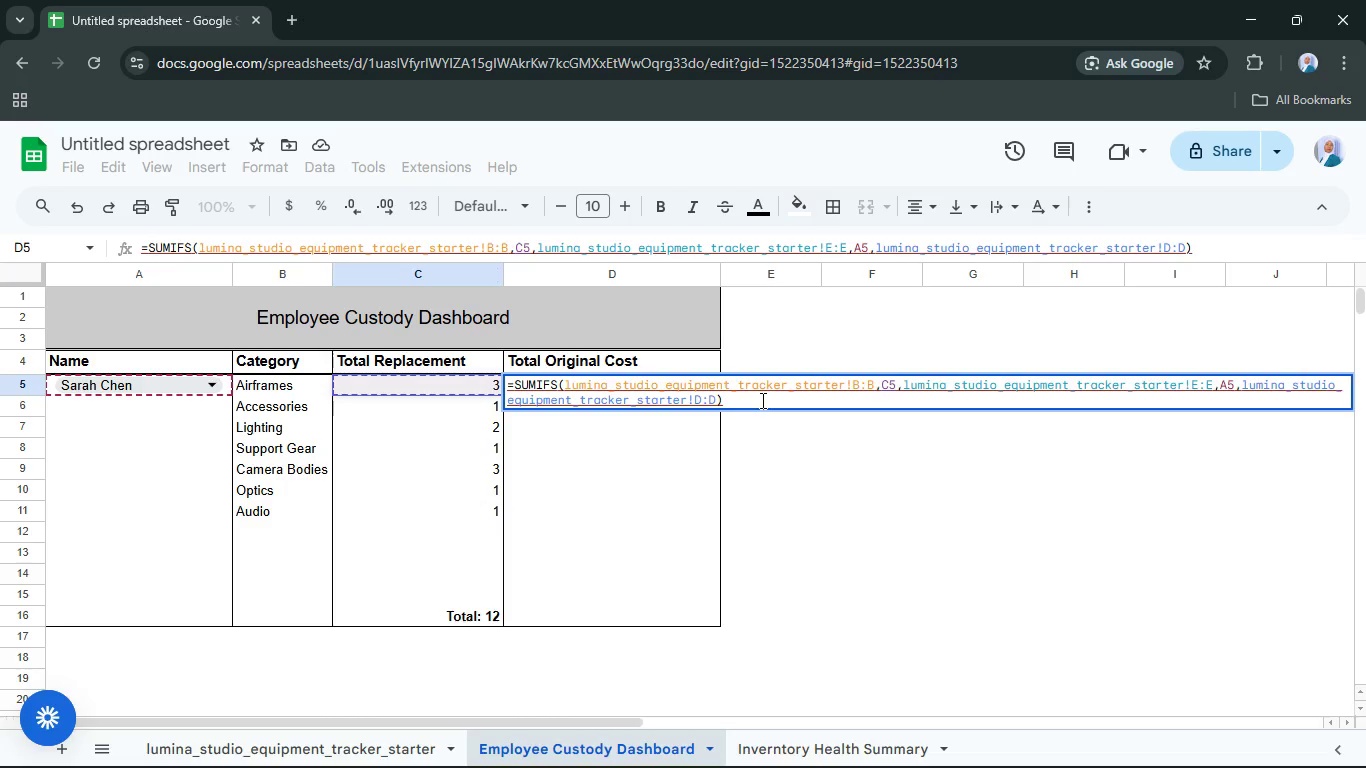 
left_click([761, 405])
 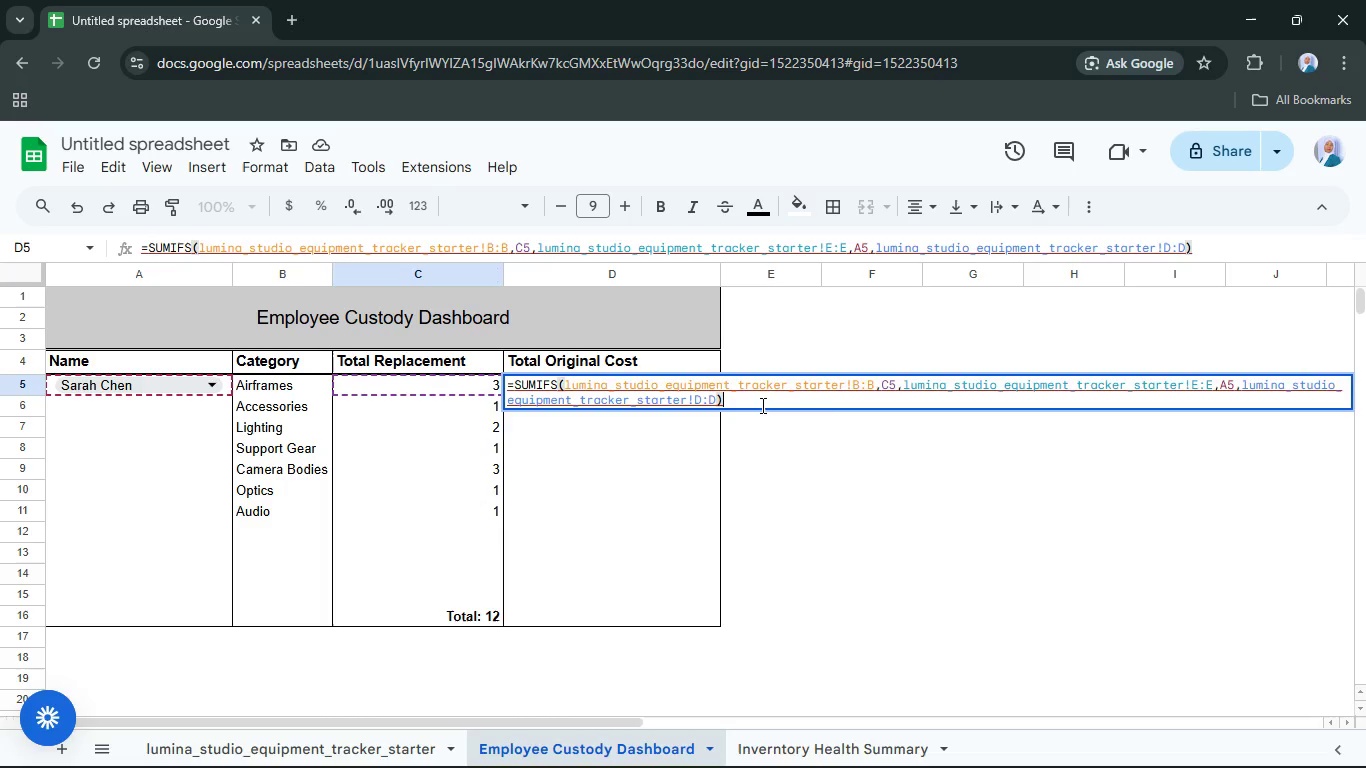 
wait(7.2)
 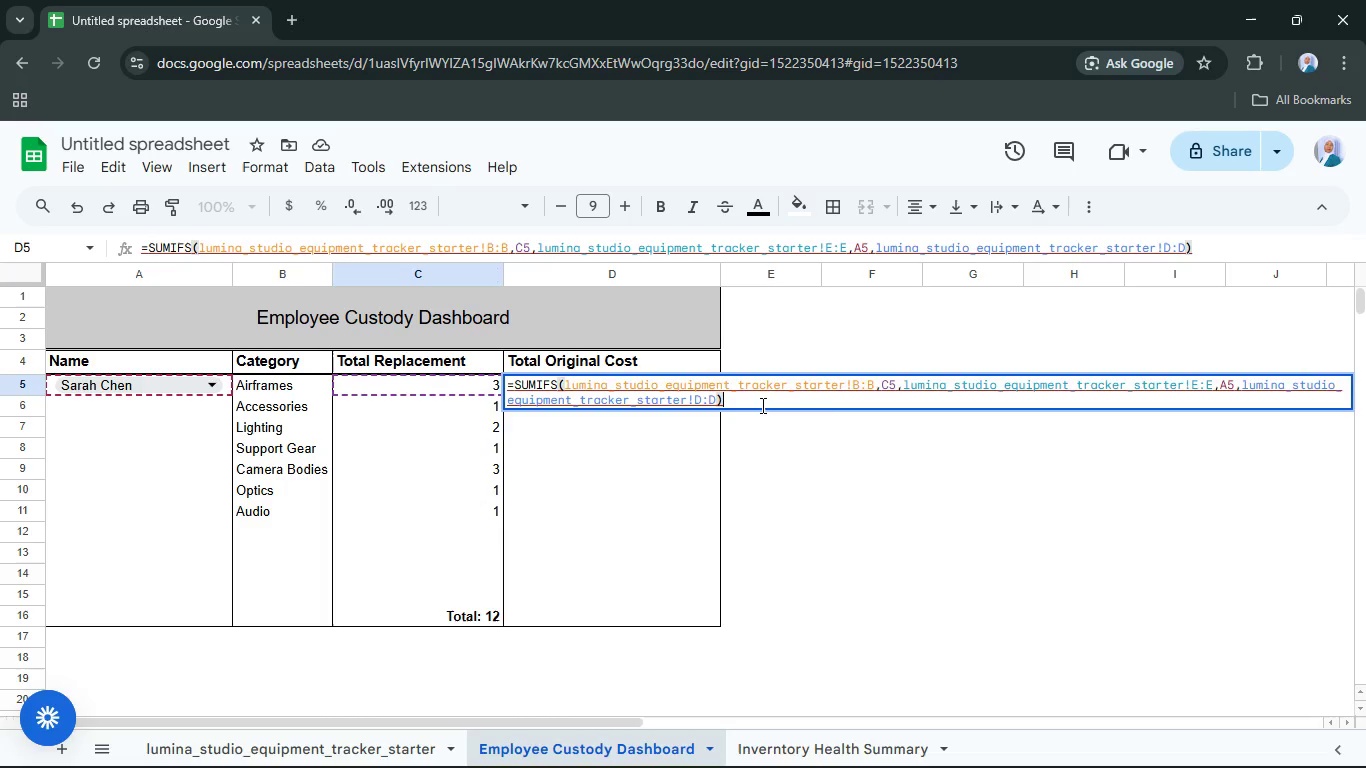 
key(Enter)
 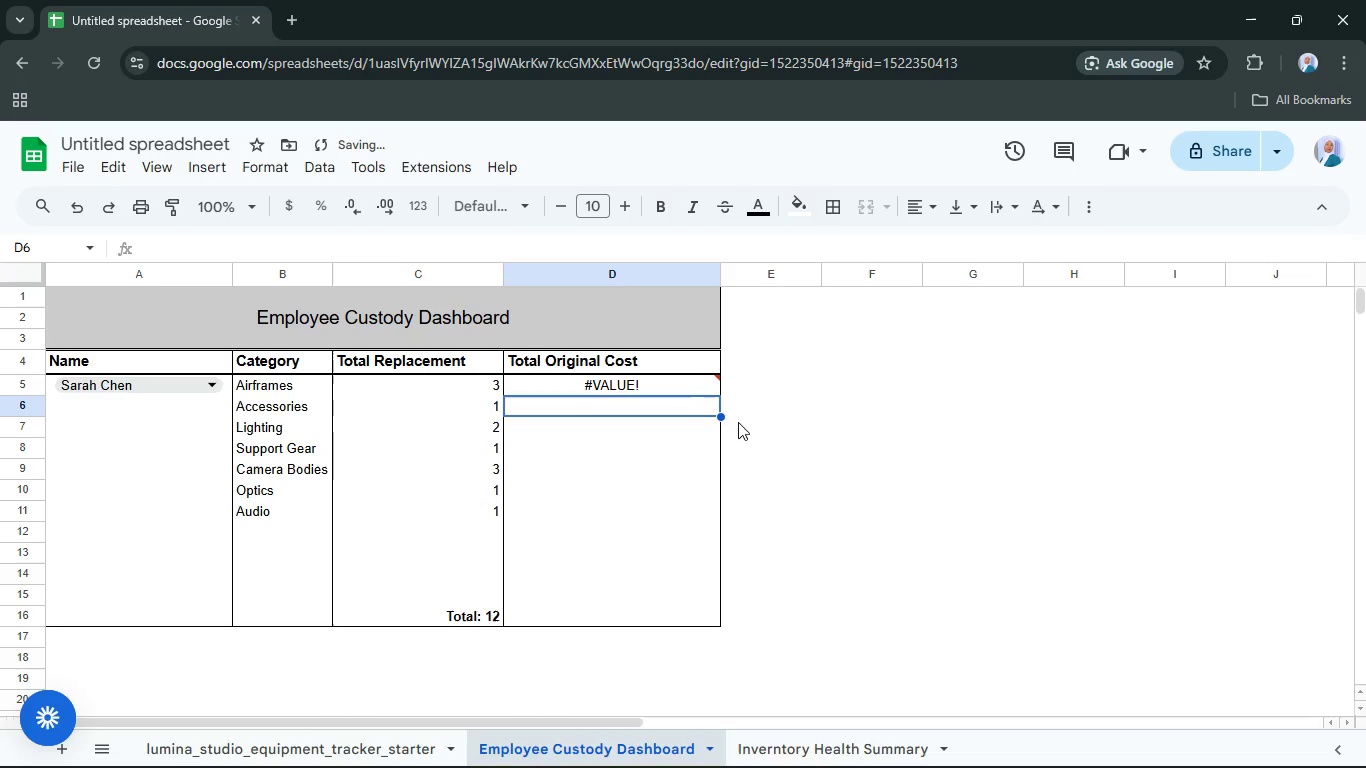 
left_click([677, 384])
 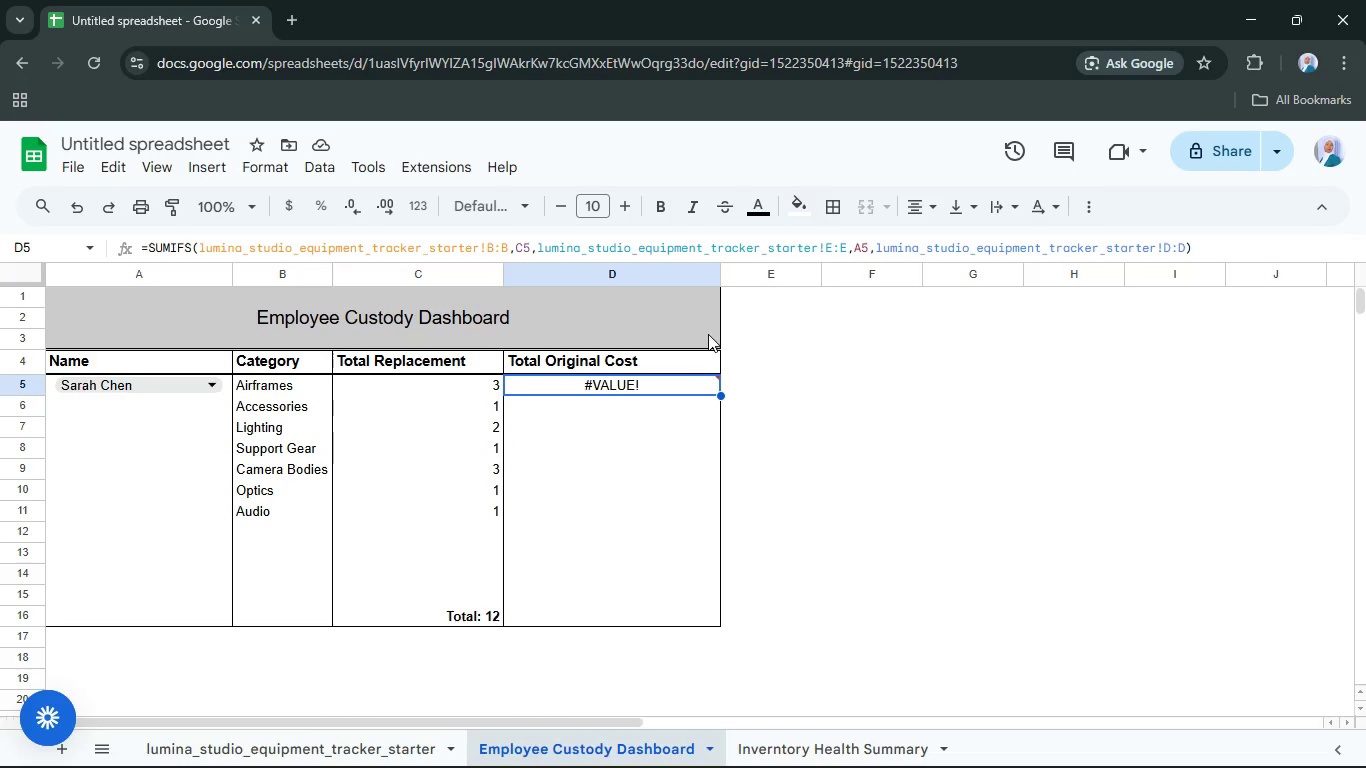 
wait(29.2)
 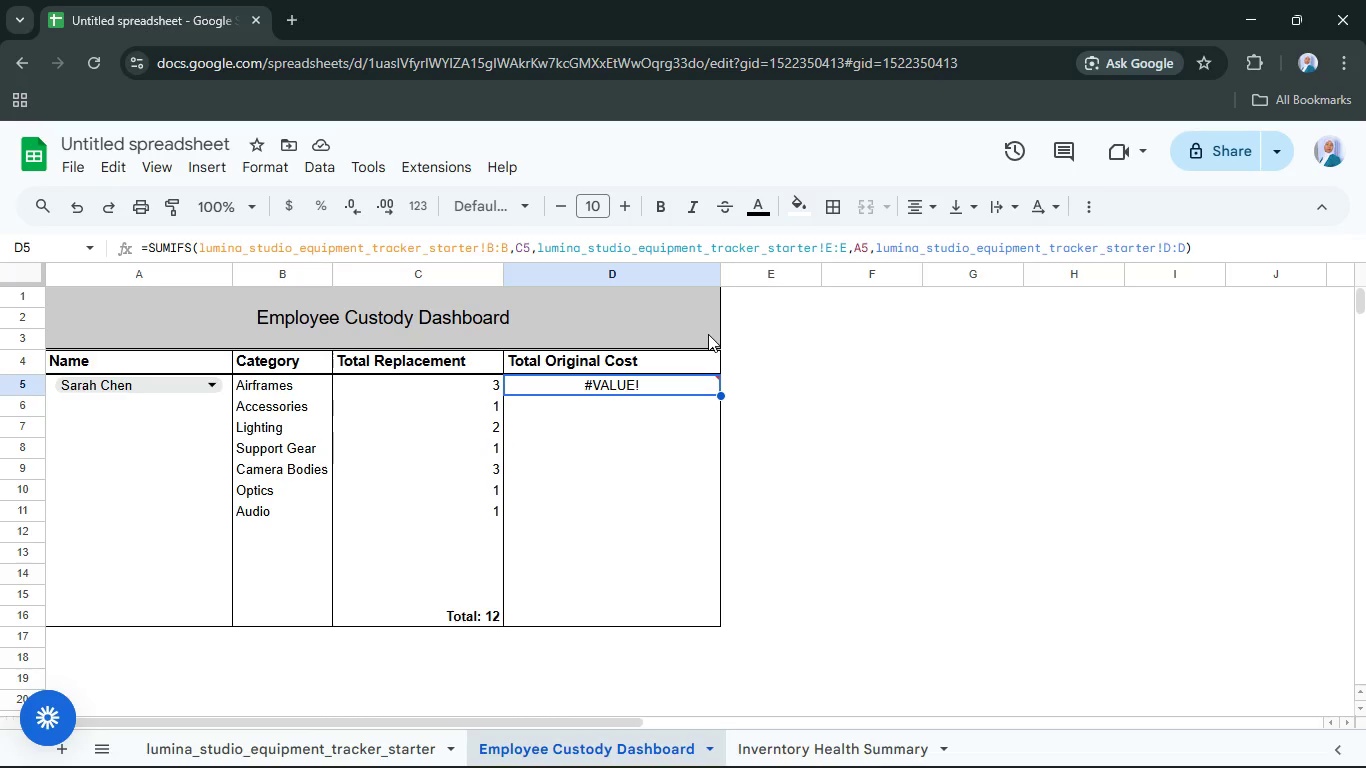 
key(Delete)
 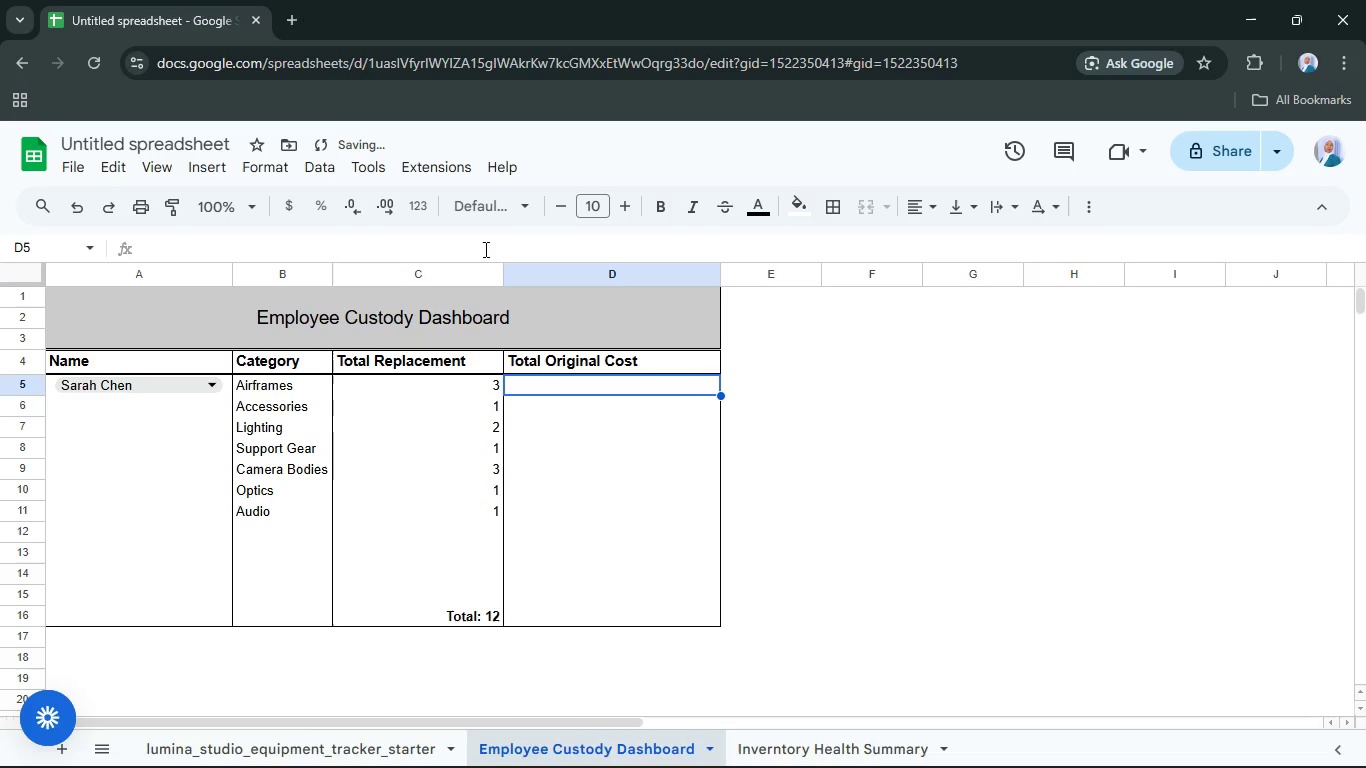 
type(=sumifs)
key(Tab)
 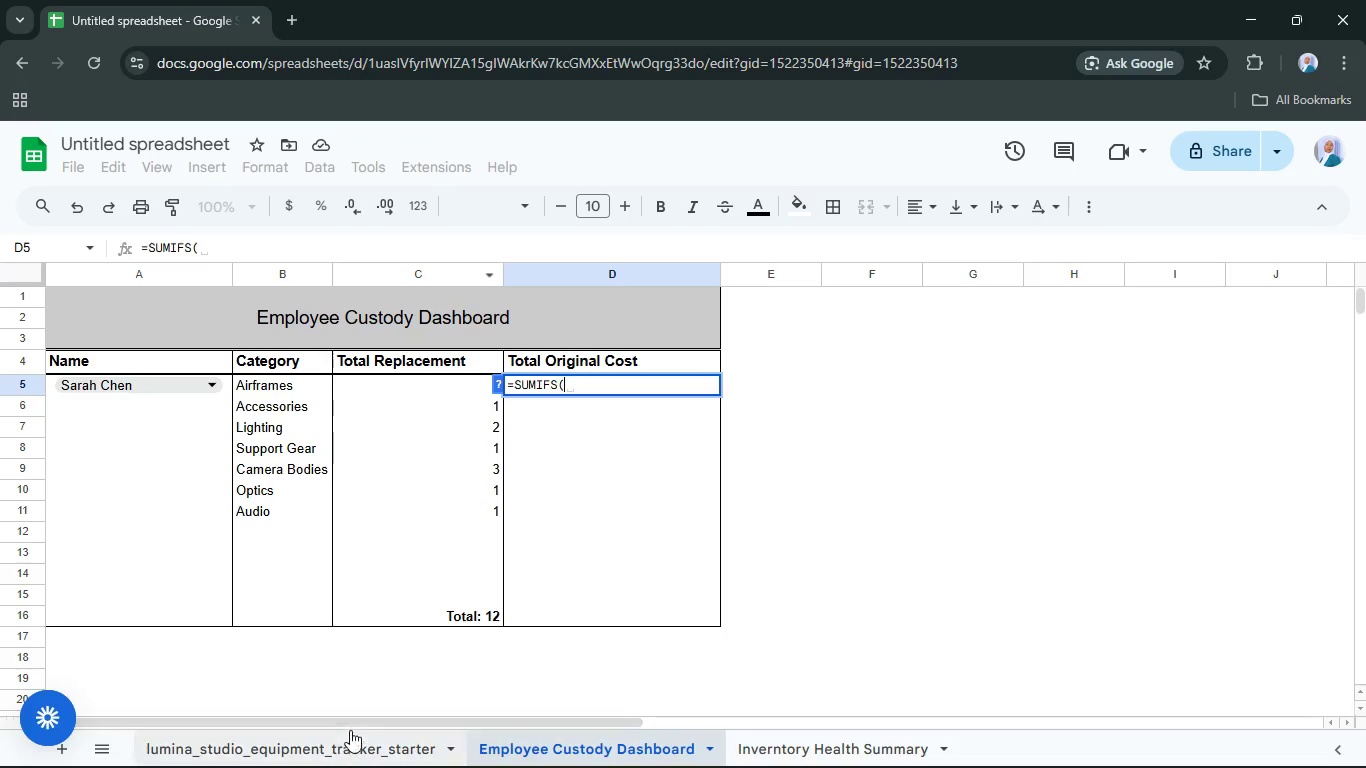 
left_click([365, 739])
 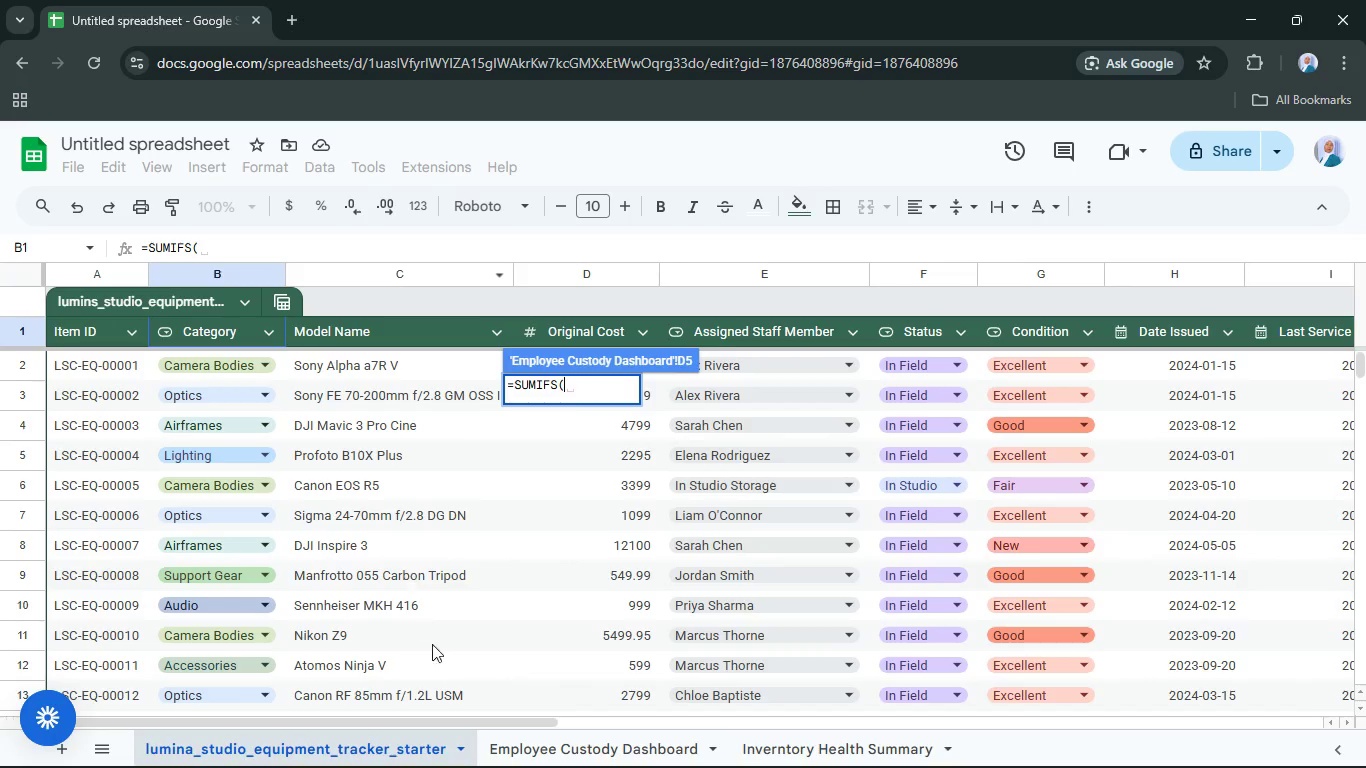 
left_click_drag(start_coordinate=[427, 720], to_coordinate=[473, 720])
 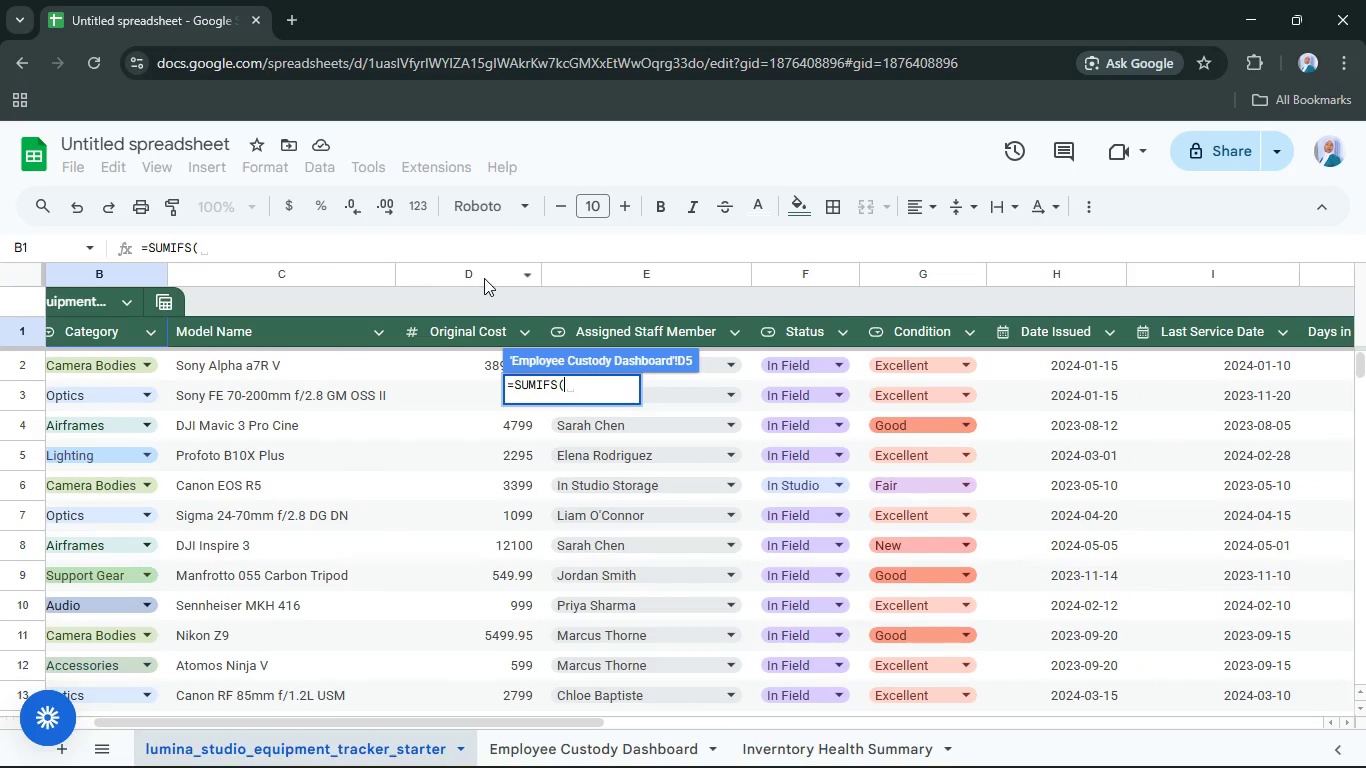 
left_click([484, 278])
 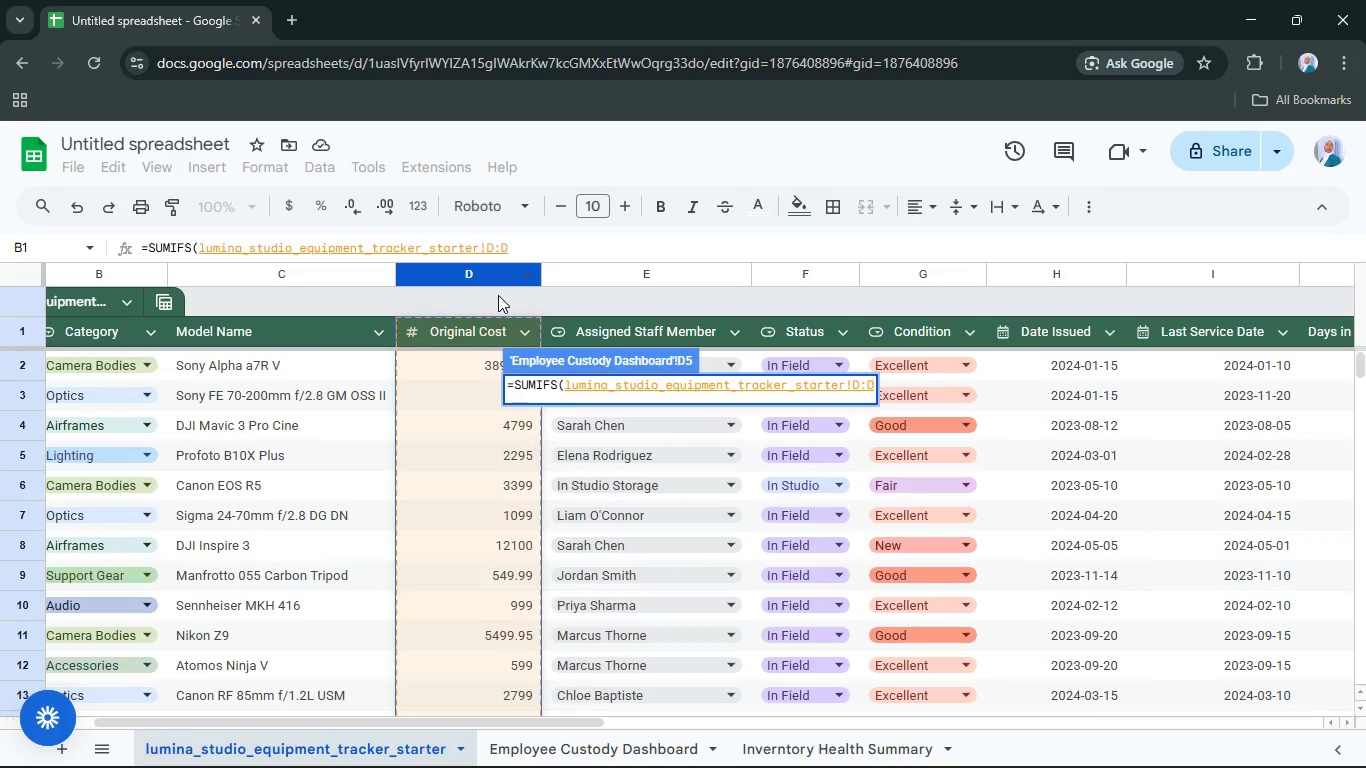 
key(Comma)
 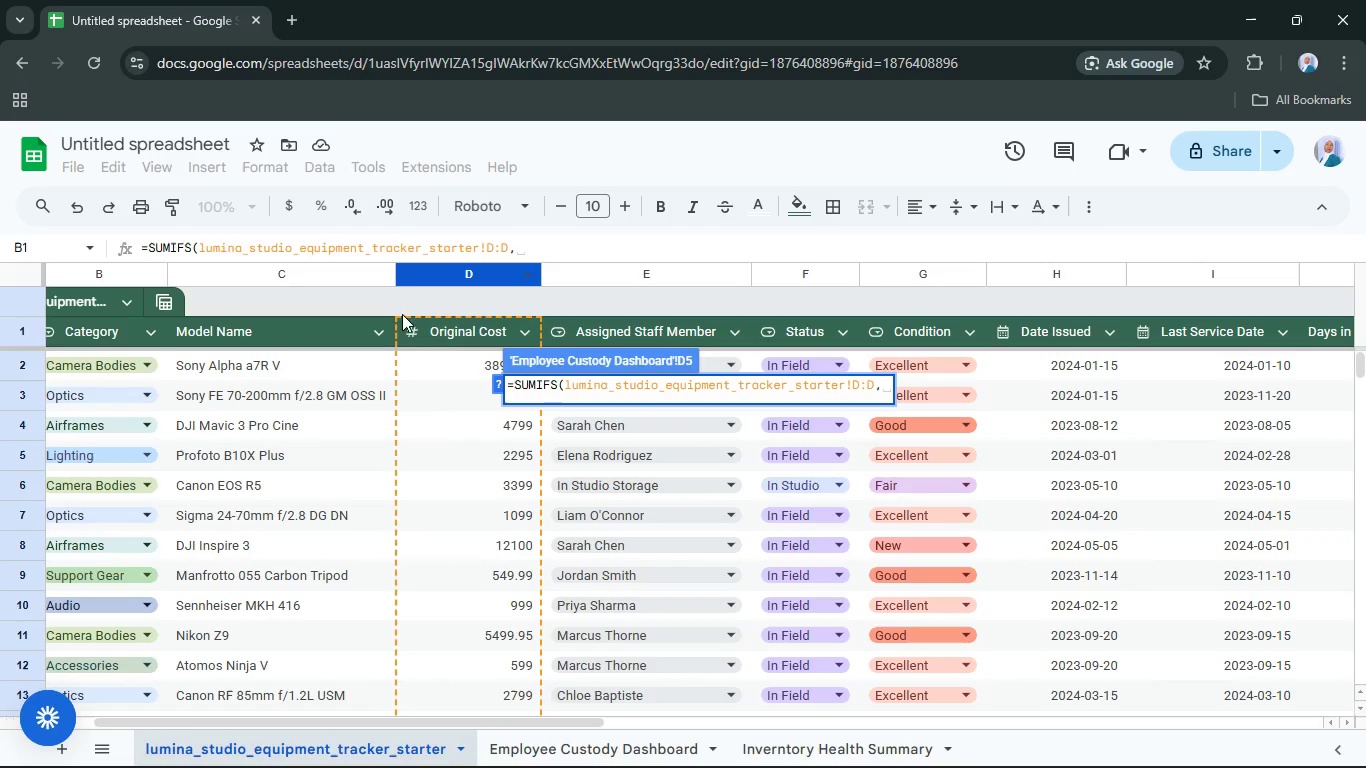 
left_click_drag(start_coordinate=[428, 724], to_coordinate=[333, 706])
 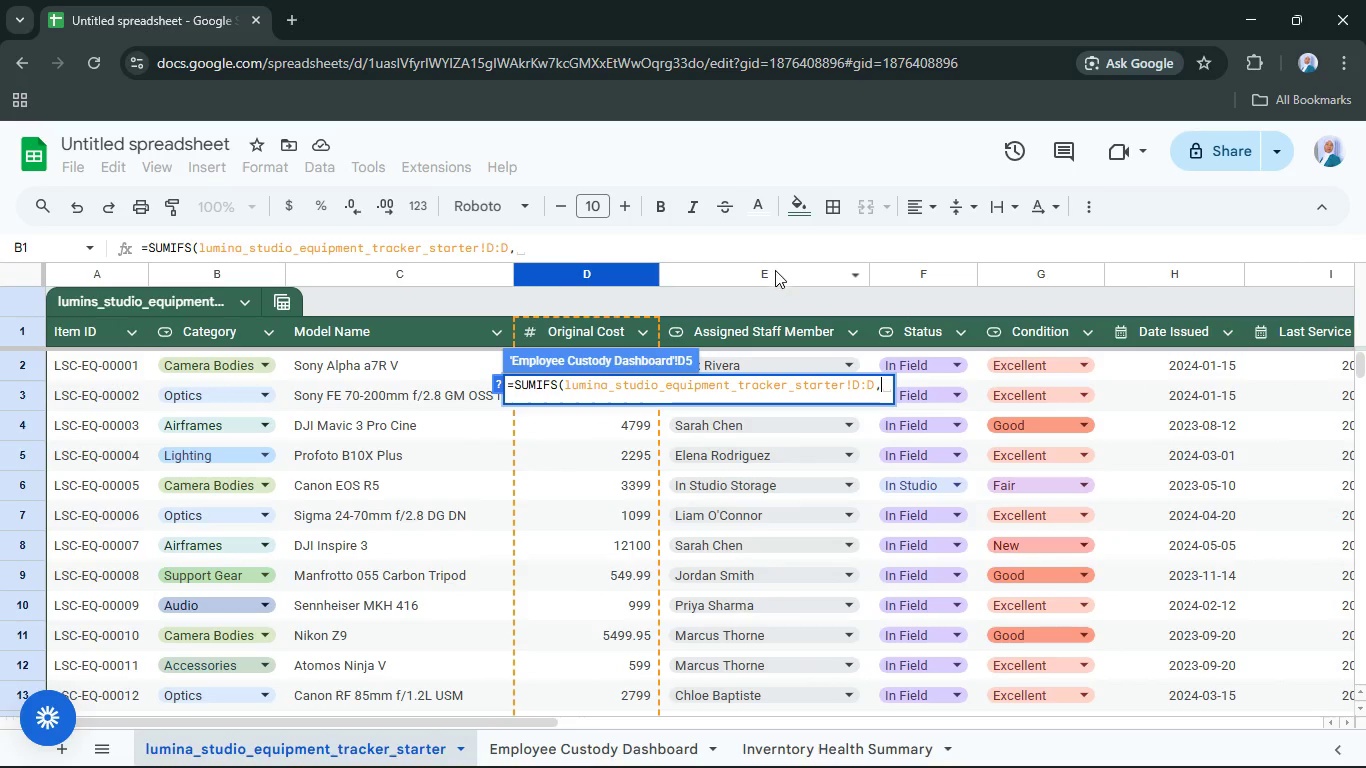 
left_click([769, 276])
 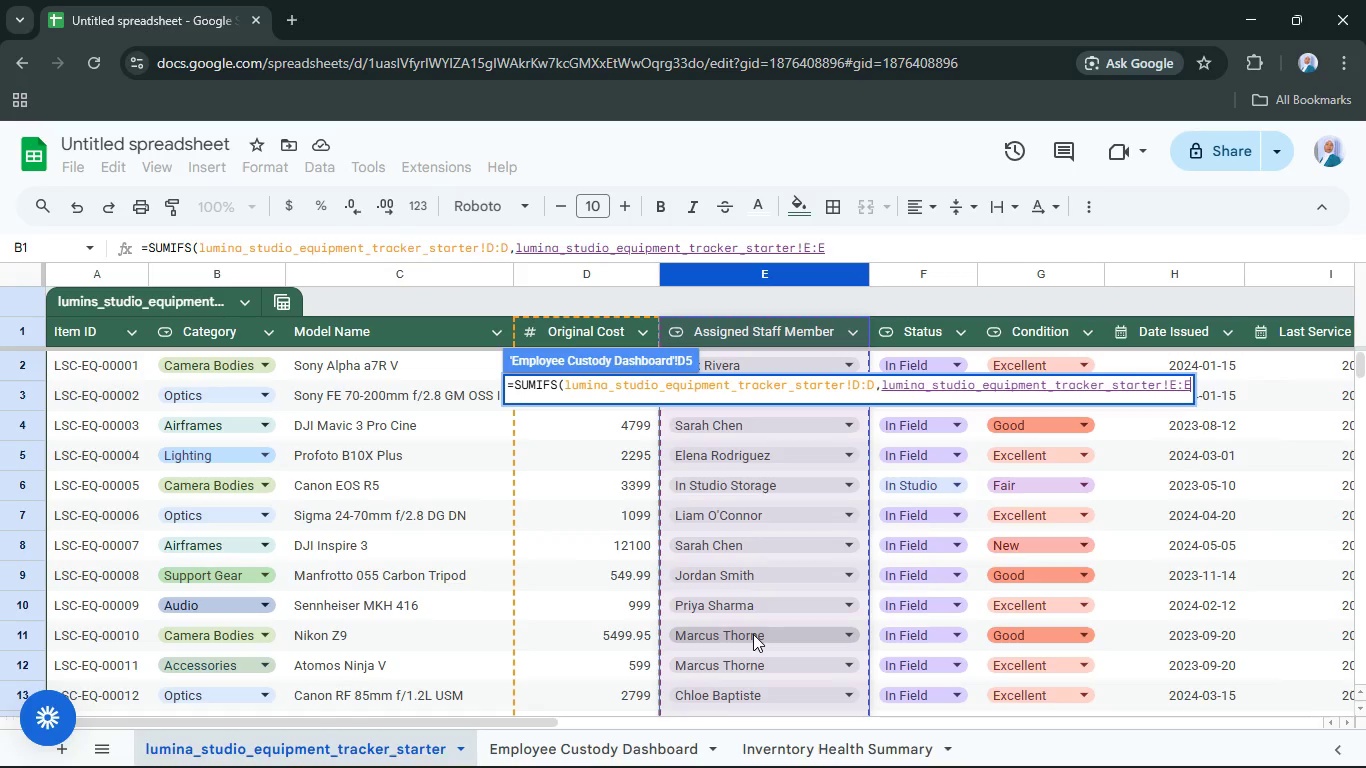 
key(Comma)
 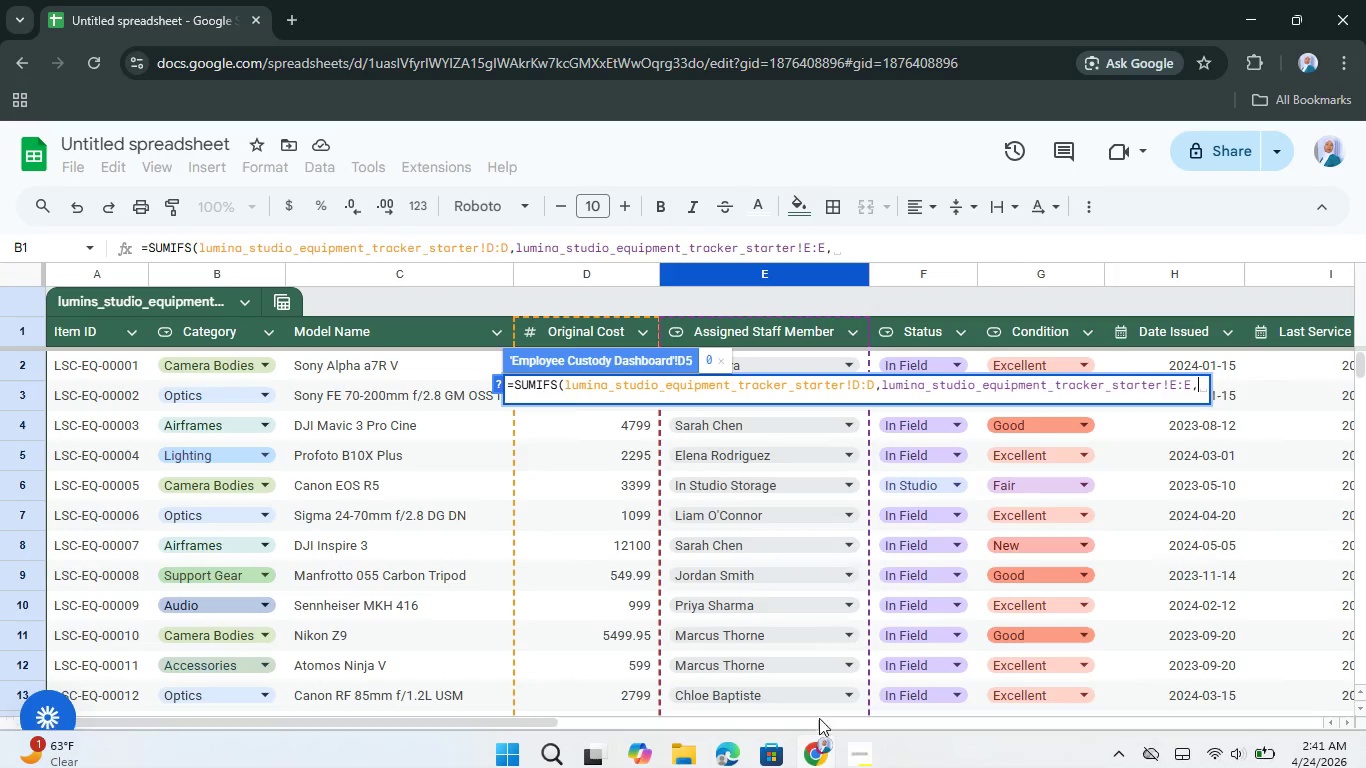 
left_click([816, 748])
 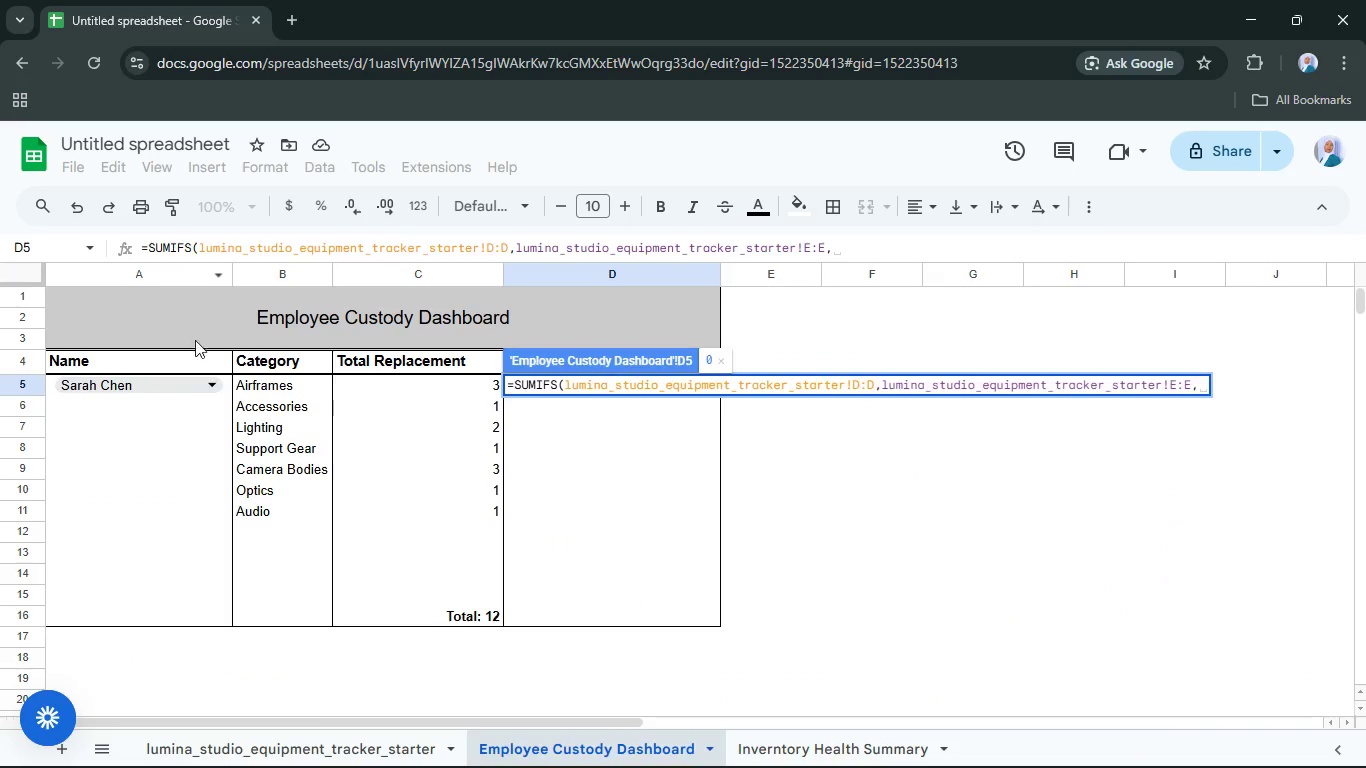 
left_click([225, 385])
 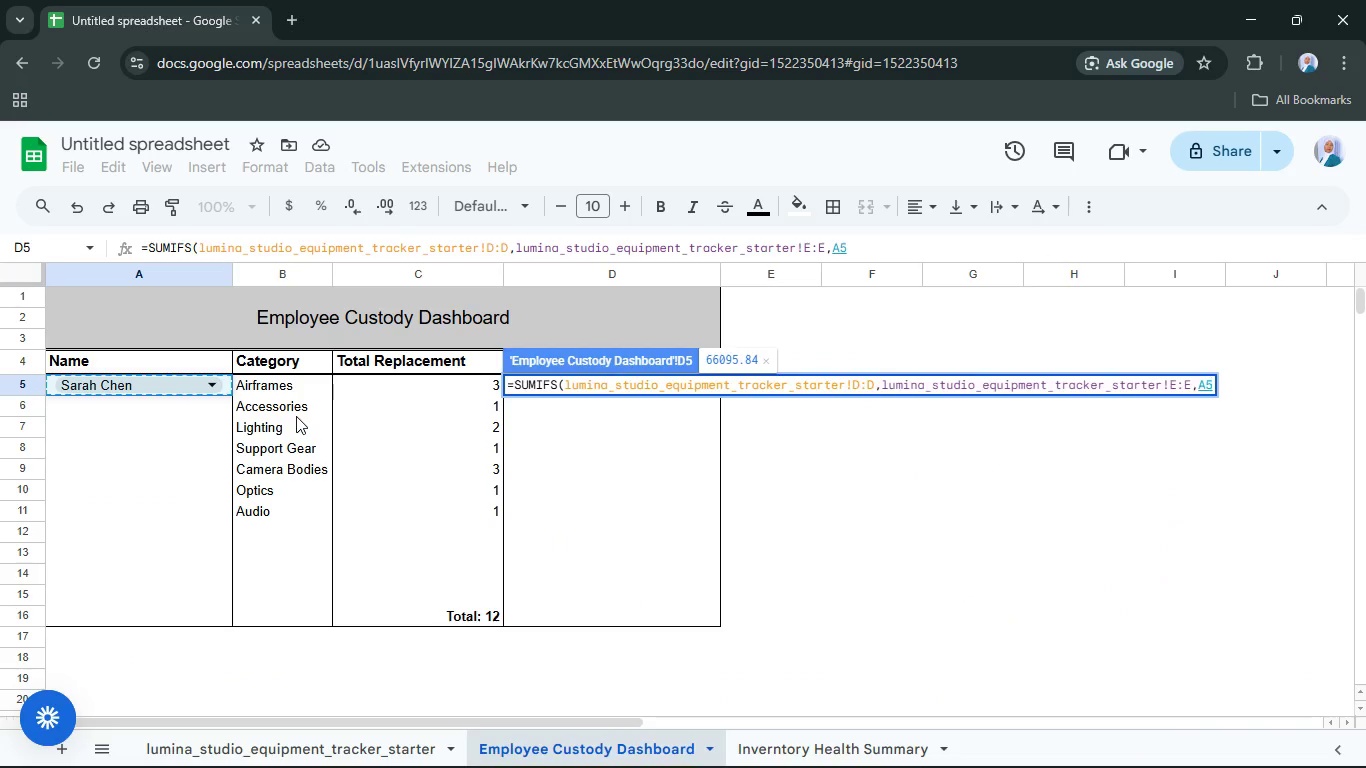 
key(Comma)
 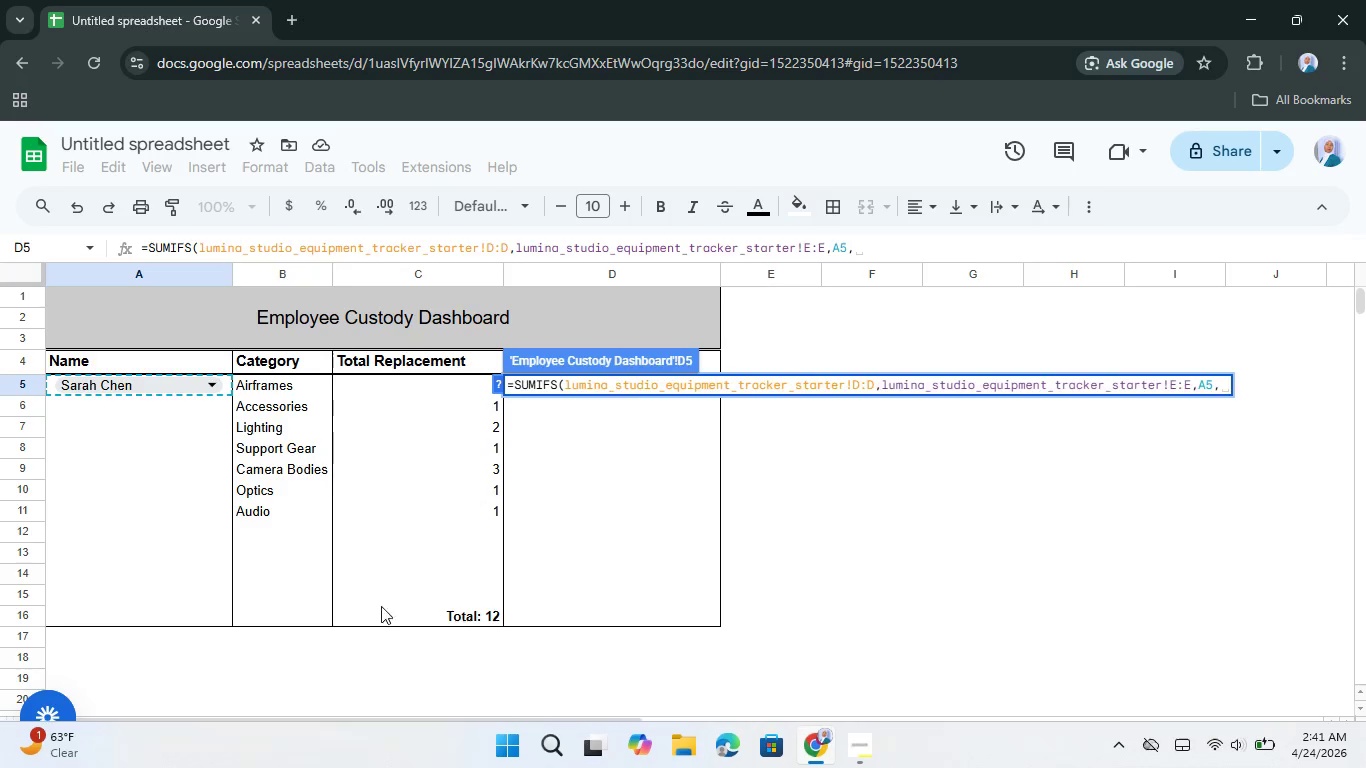 
left_click([334, 744])
 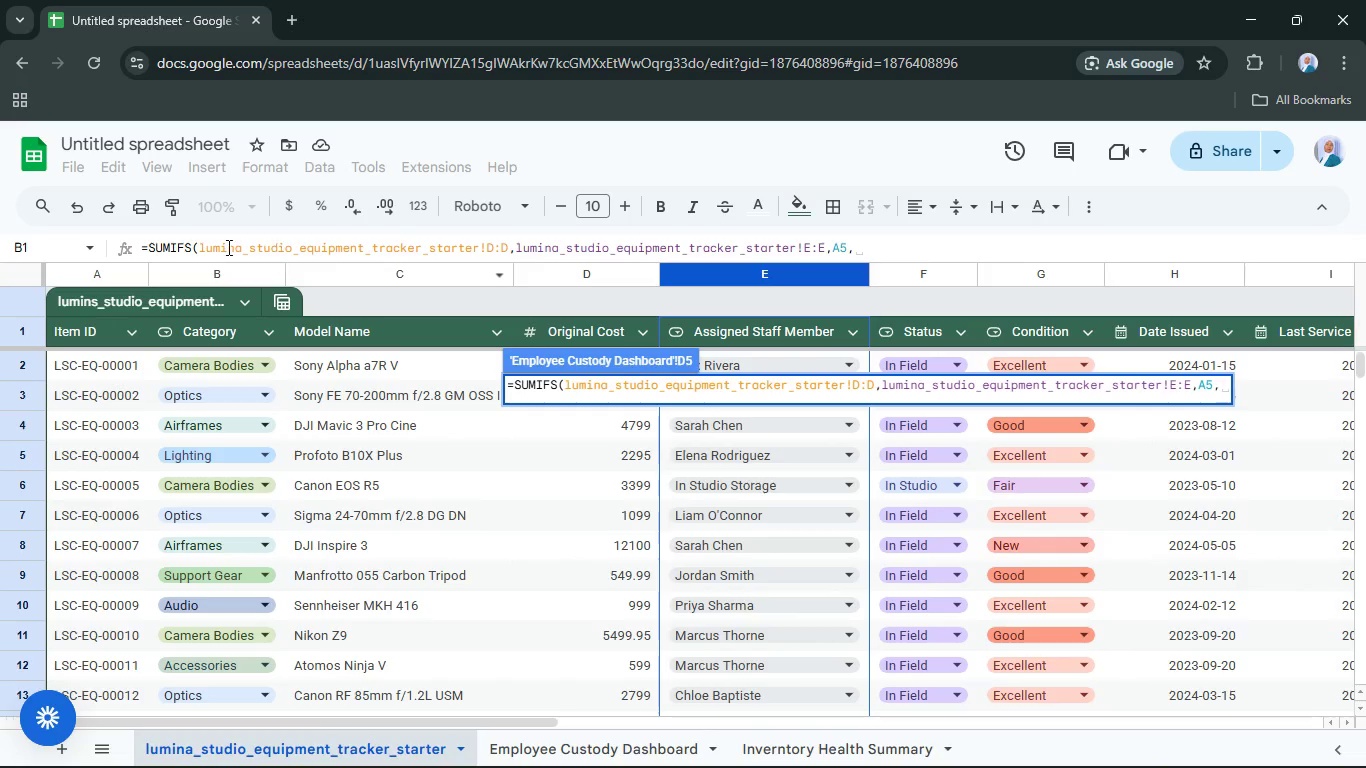 
left_click([220, 274])
 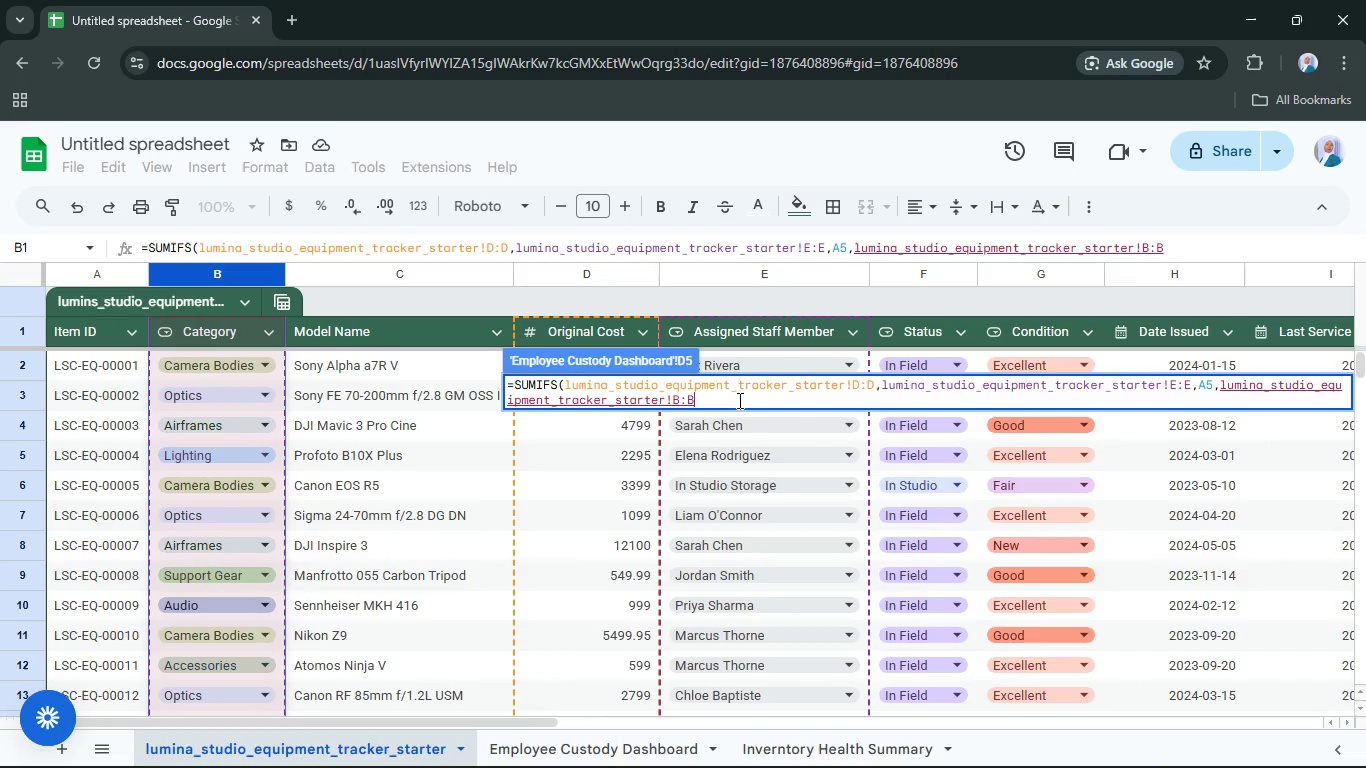 
key(Comma)
 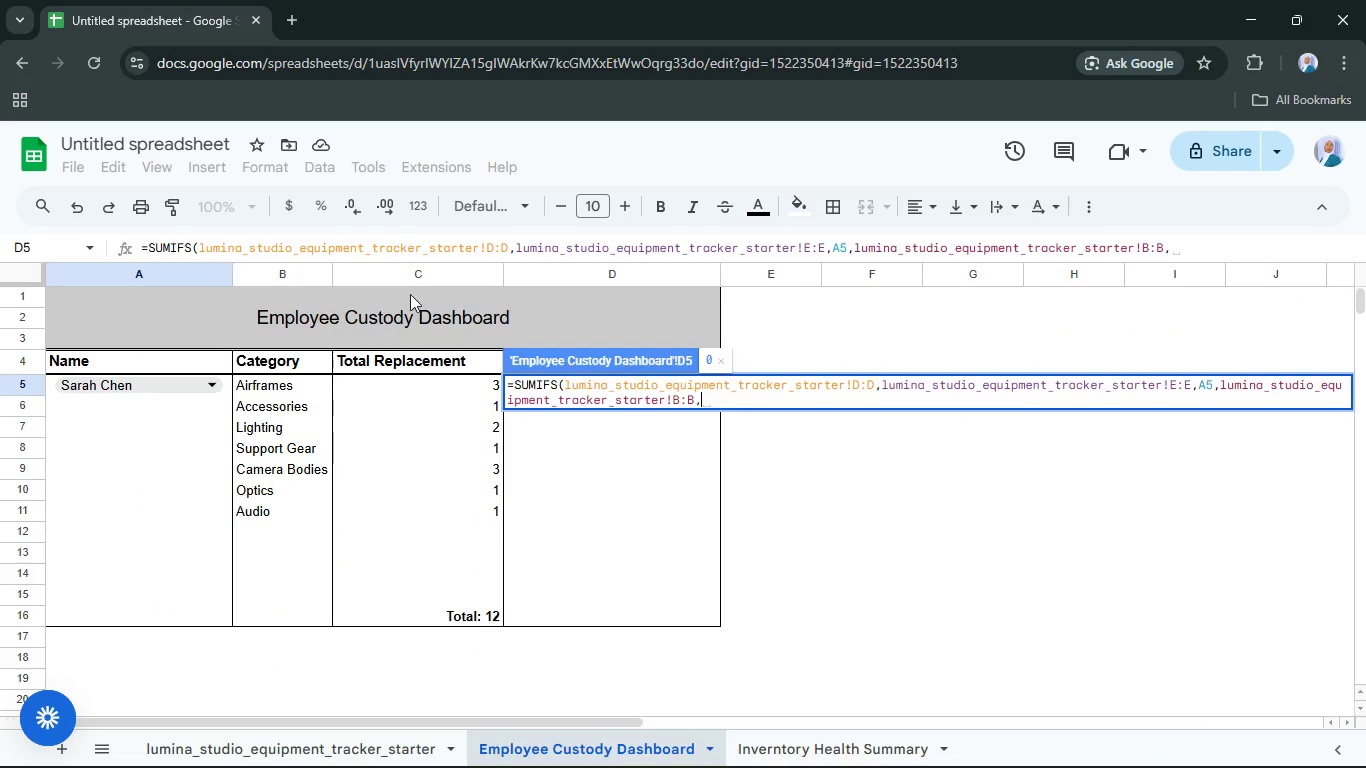 
mouse_move([340, 377])
 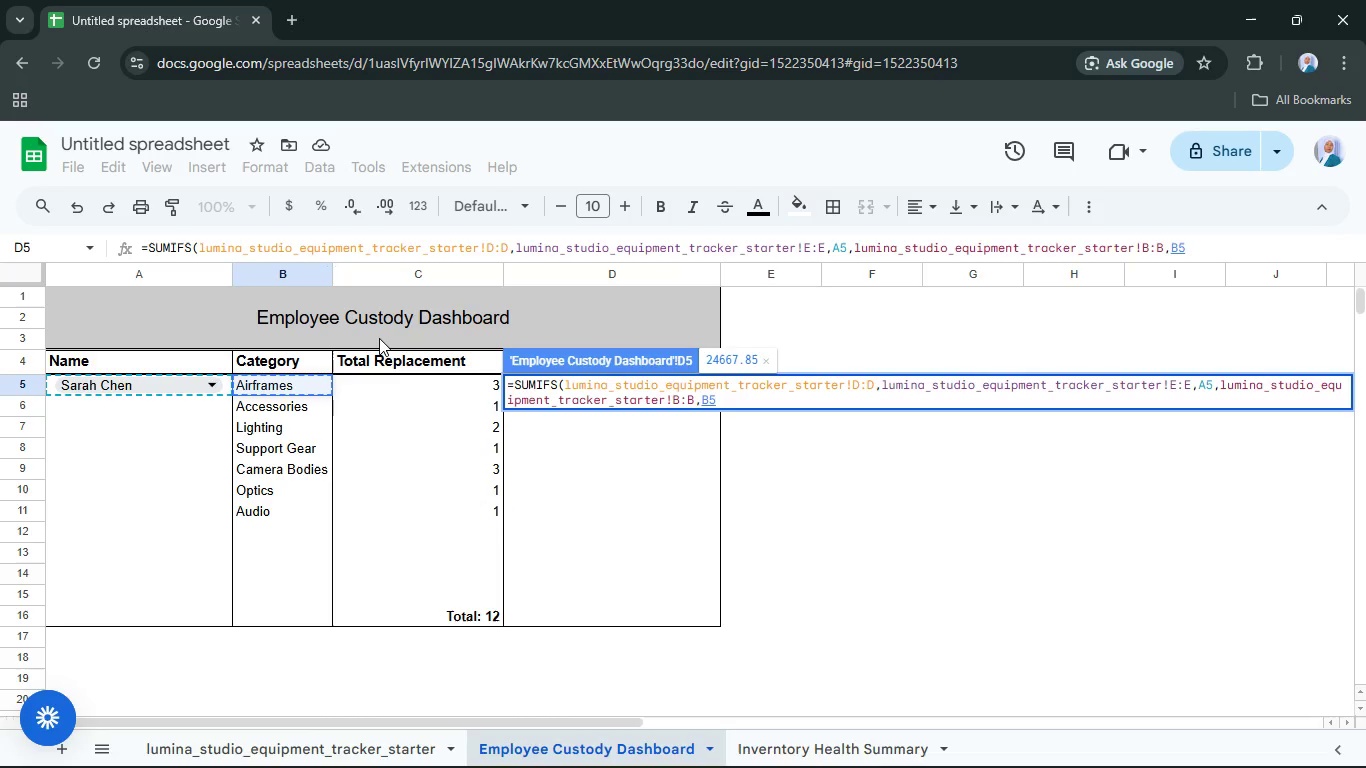 
key(Shift+0)
 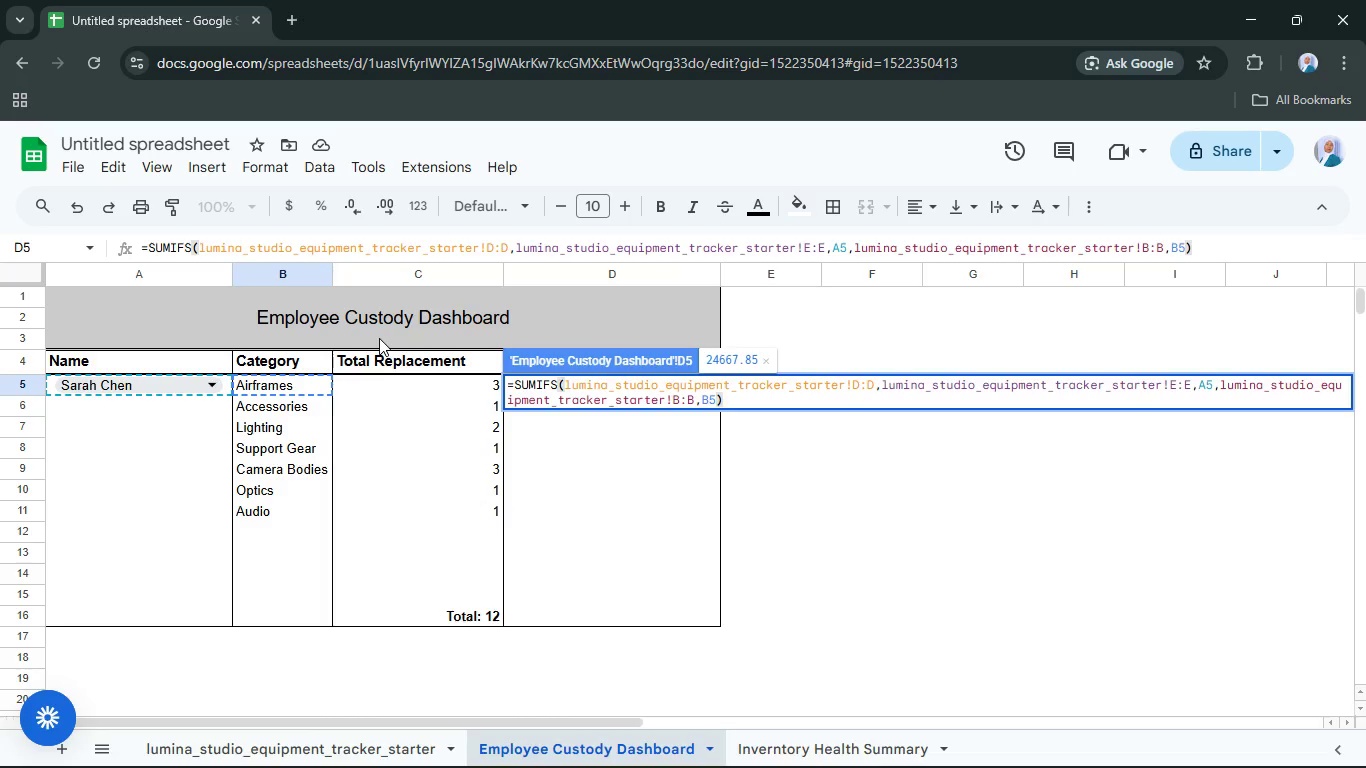 
wait(5.05)
 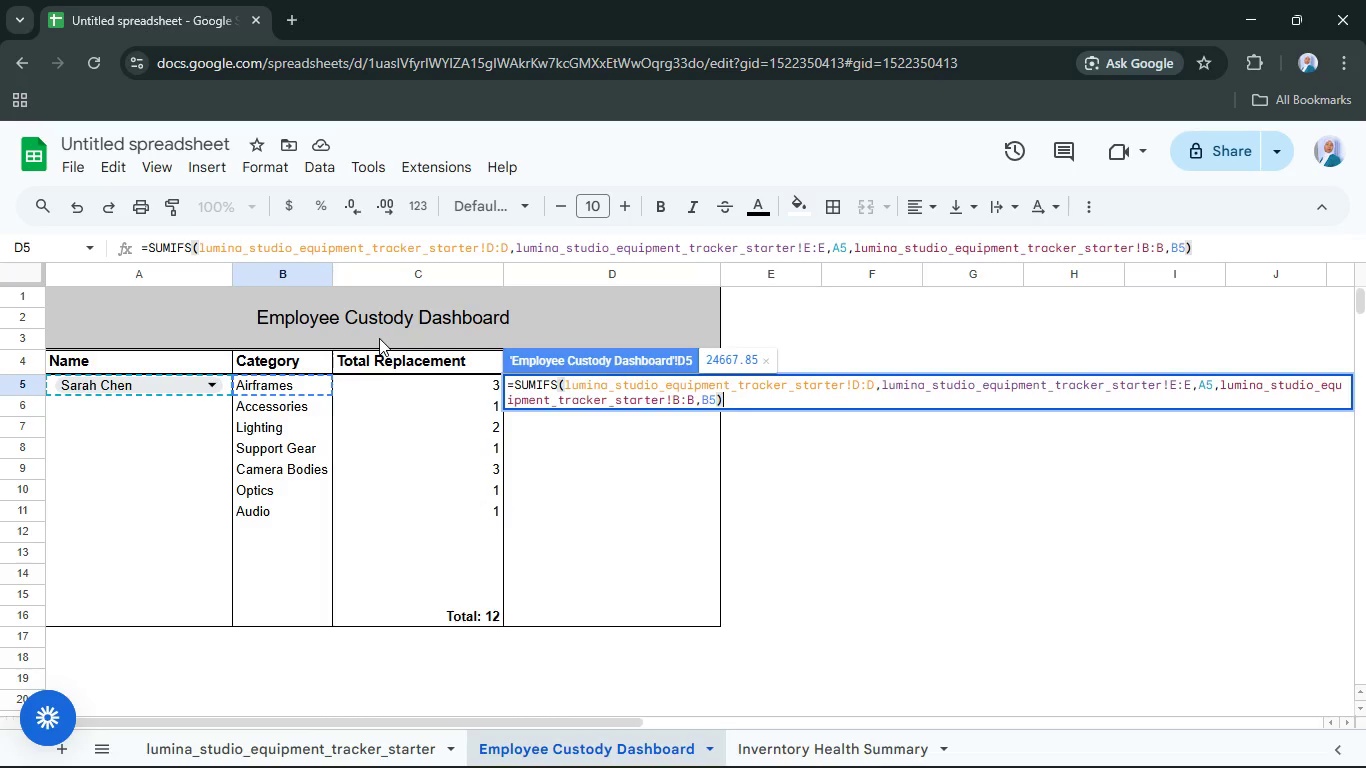 
key(Enter)
 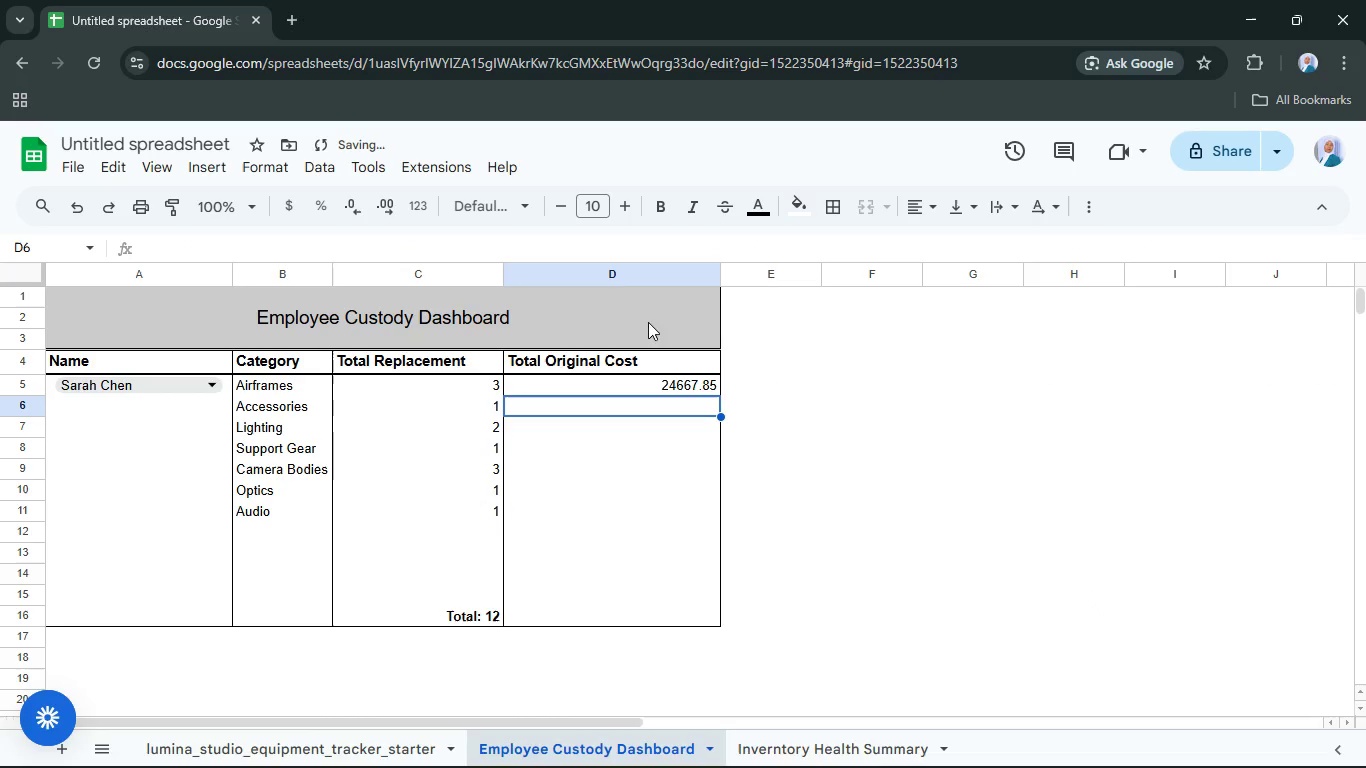 
left_click([667, 380])
 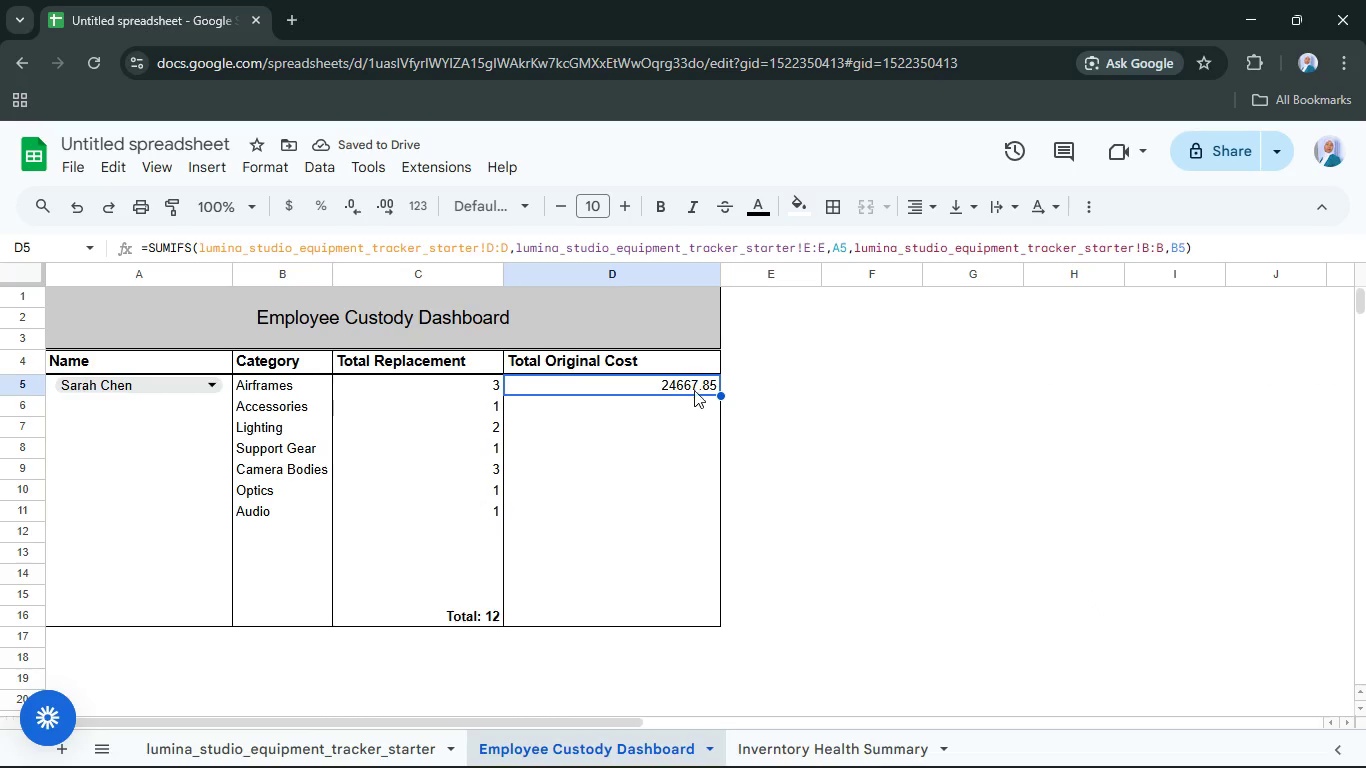 
left_click([694, 390])
 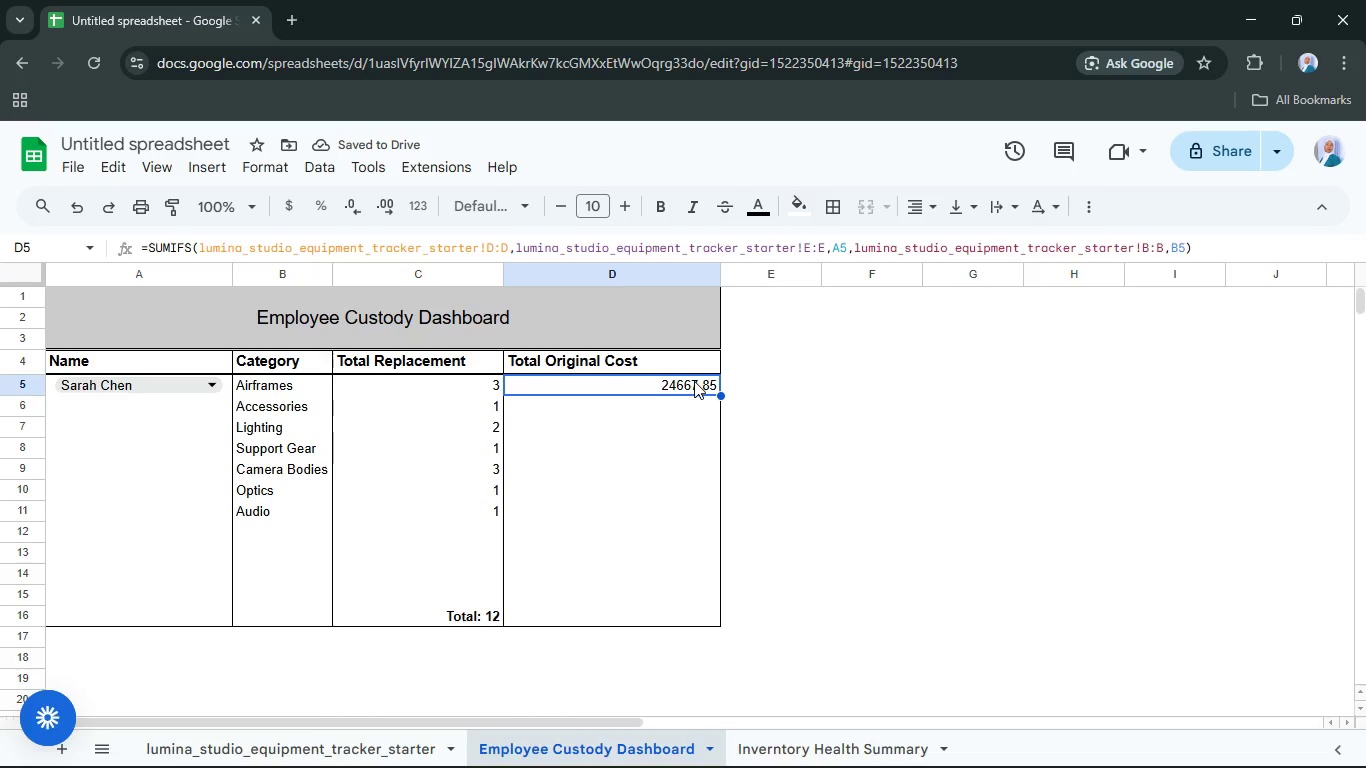 
double_click([694, 381])
 